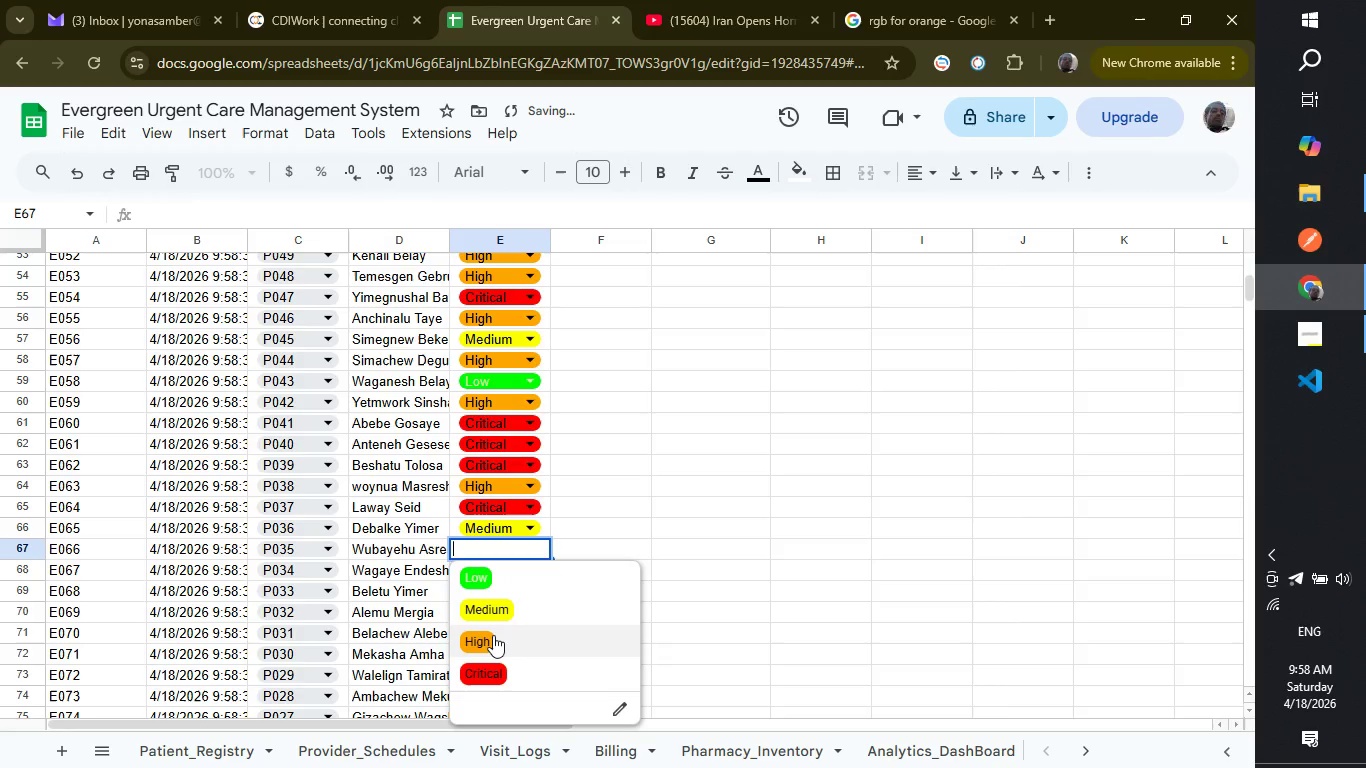 
left_click([493, 635])
 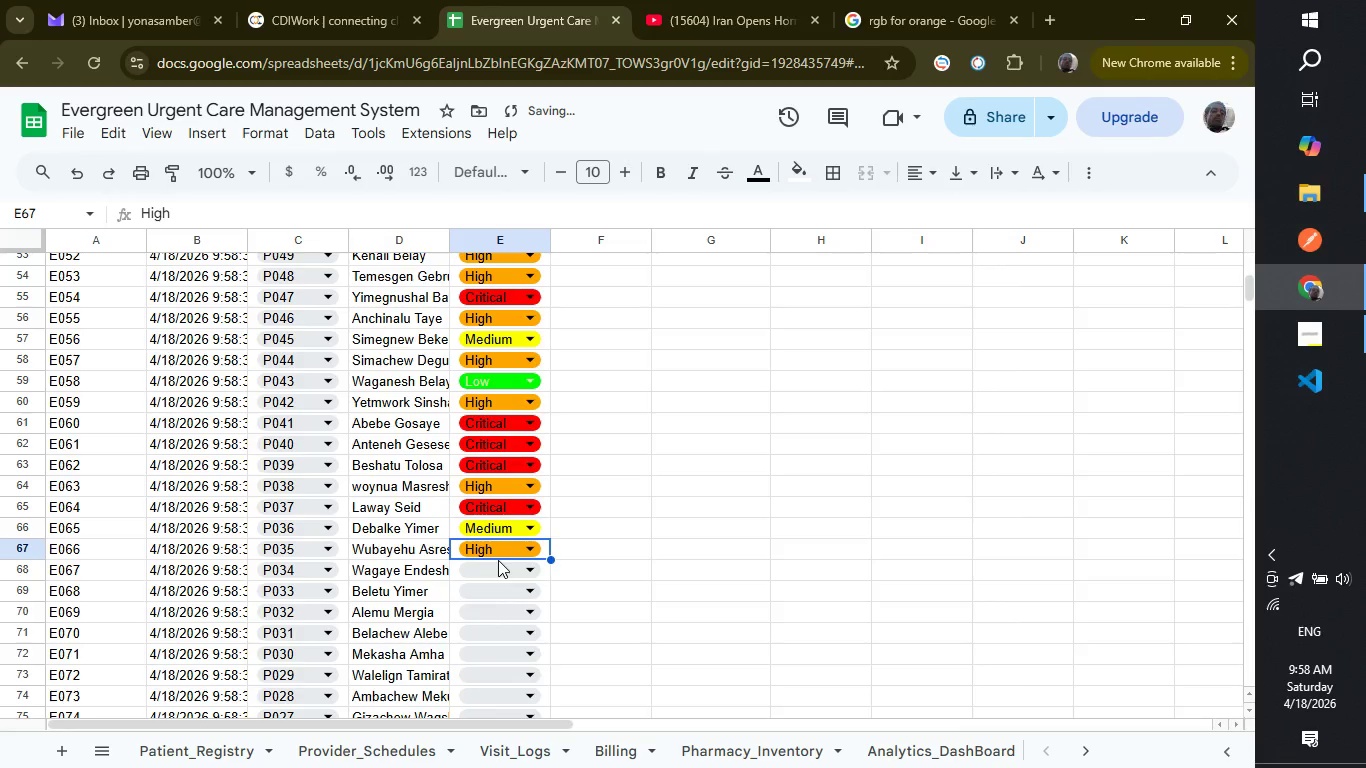 
left_click([498, 560])
 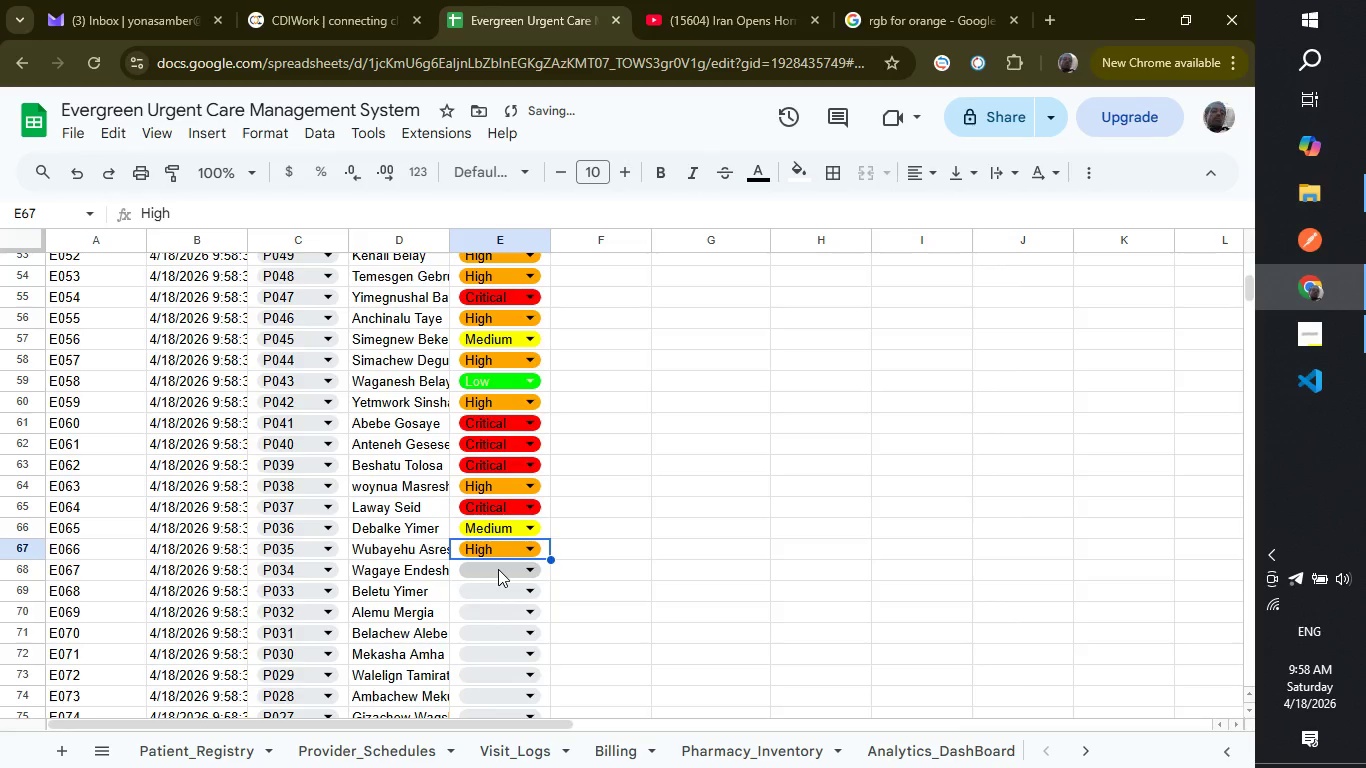 
left_click([498, 569])
 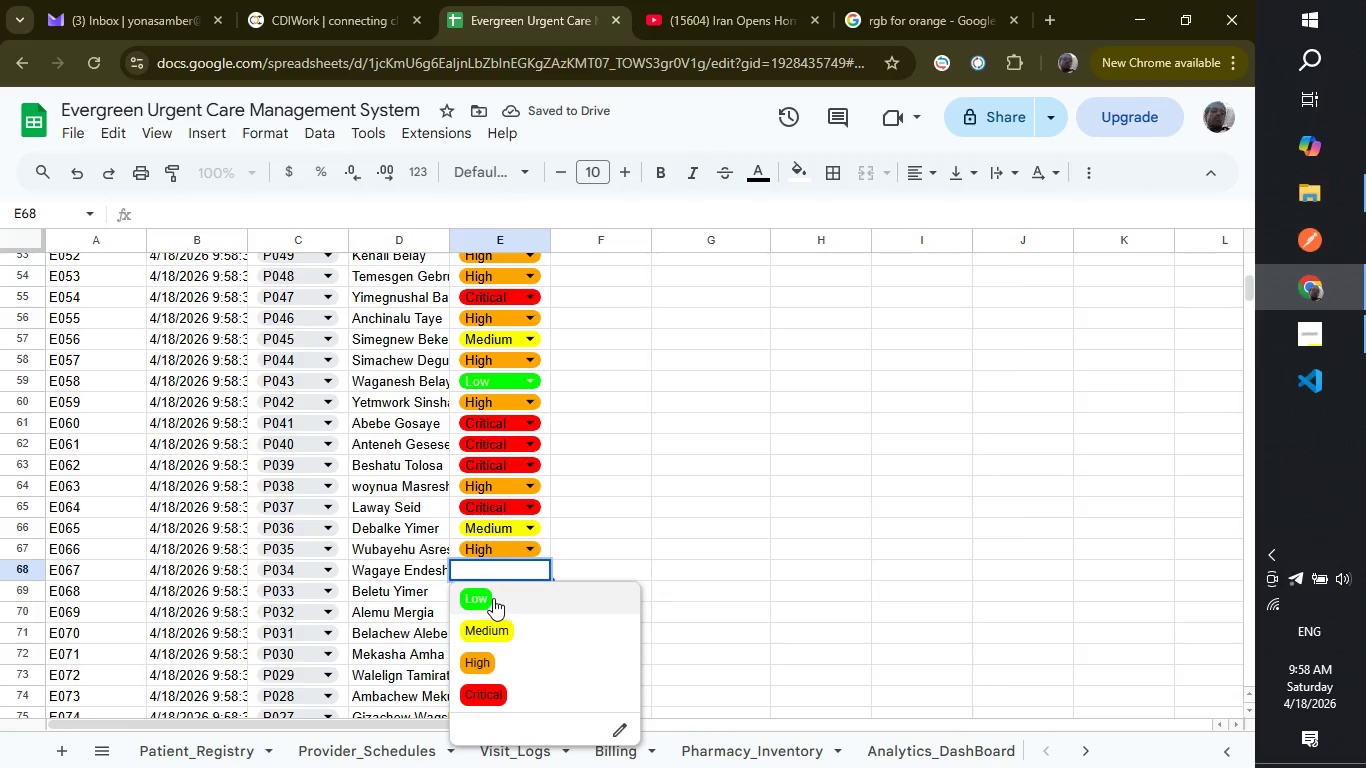 
left_click([493, 598])
 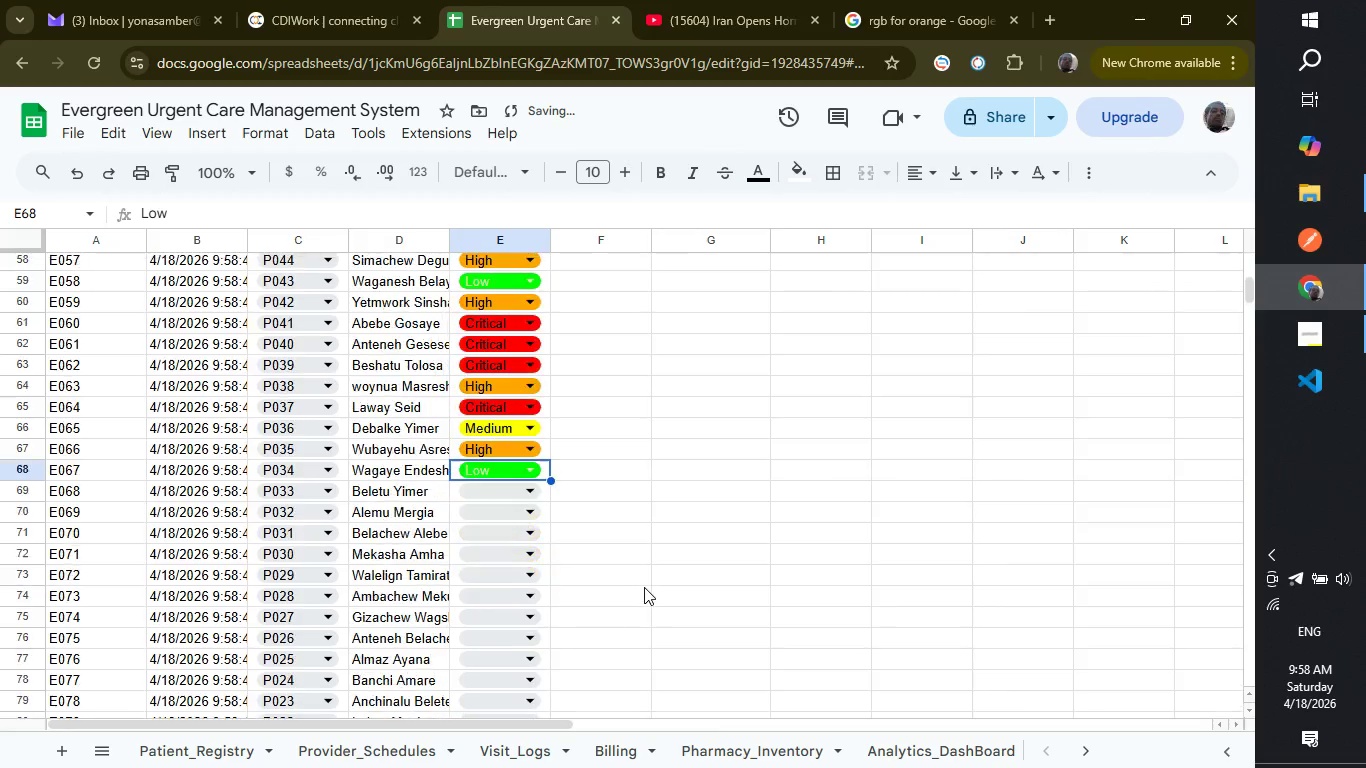 
scroll: coordinate [644, 587], scroll_direction: down, amount: 2.0
 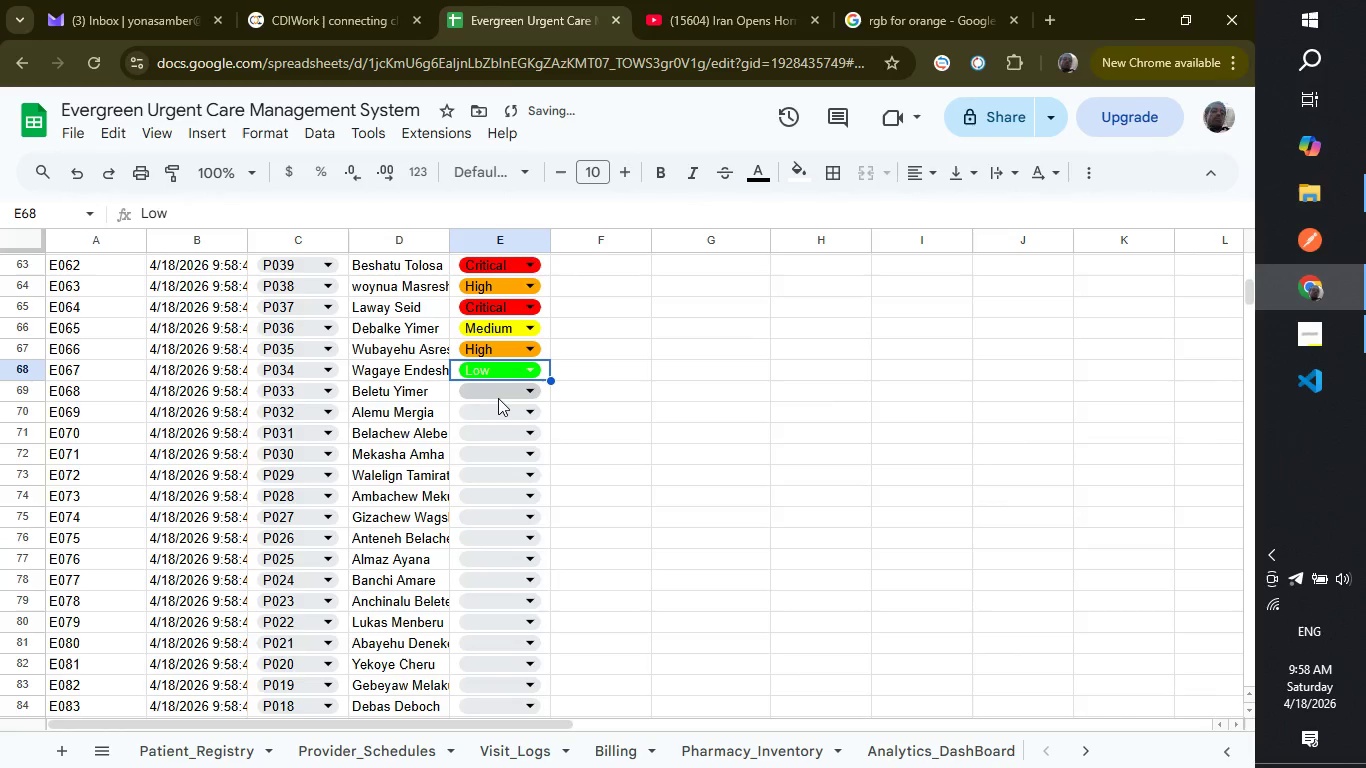 
left_click([498, 398])
 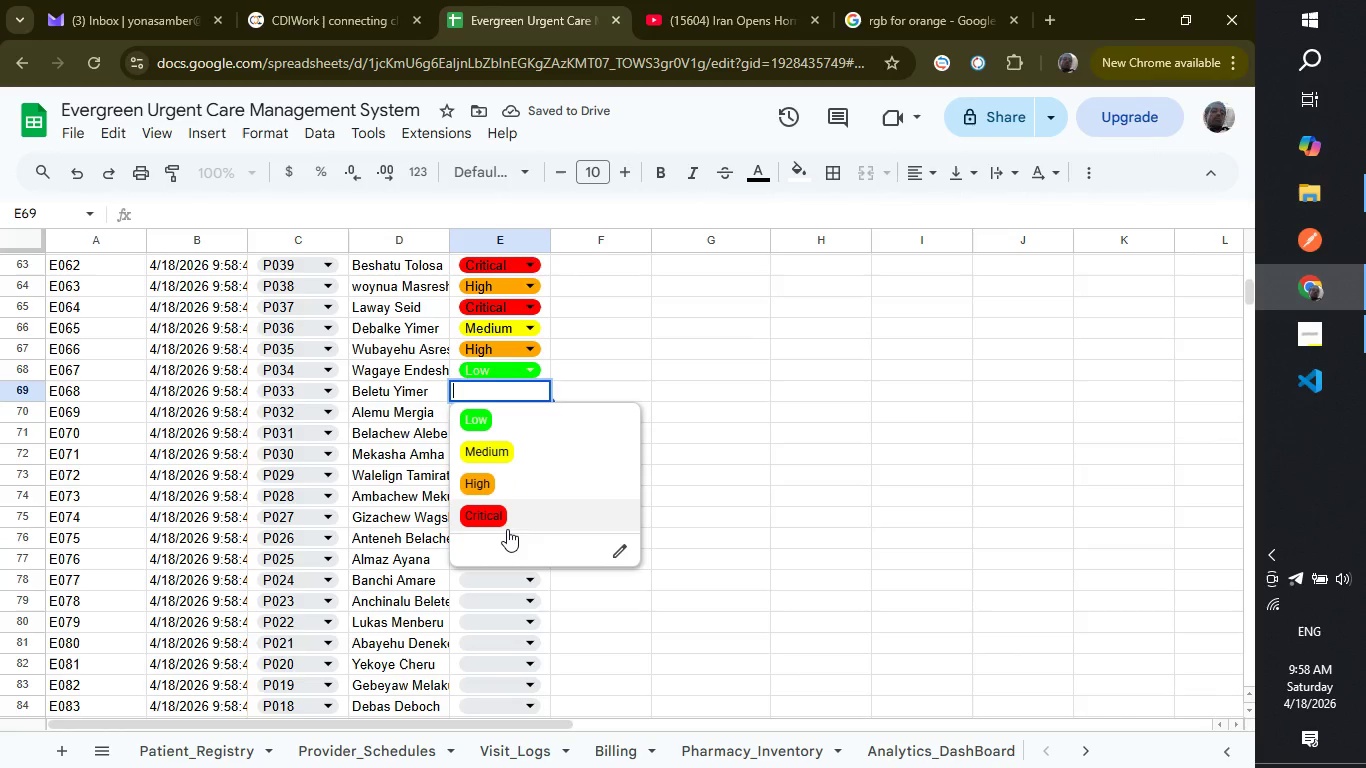 
left_click([507, 529])
 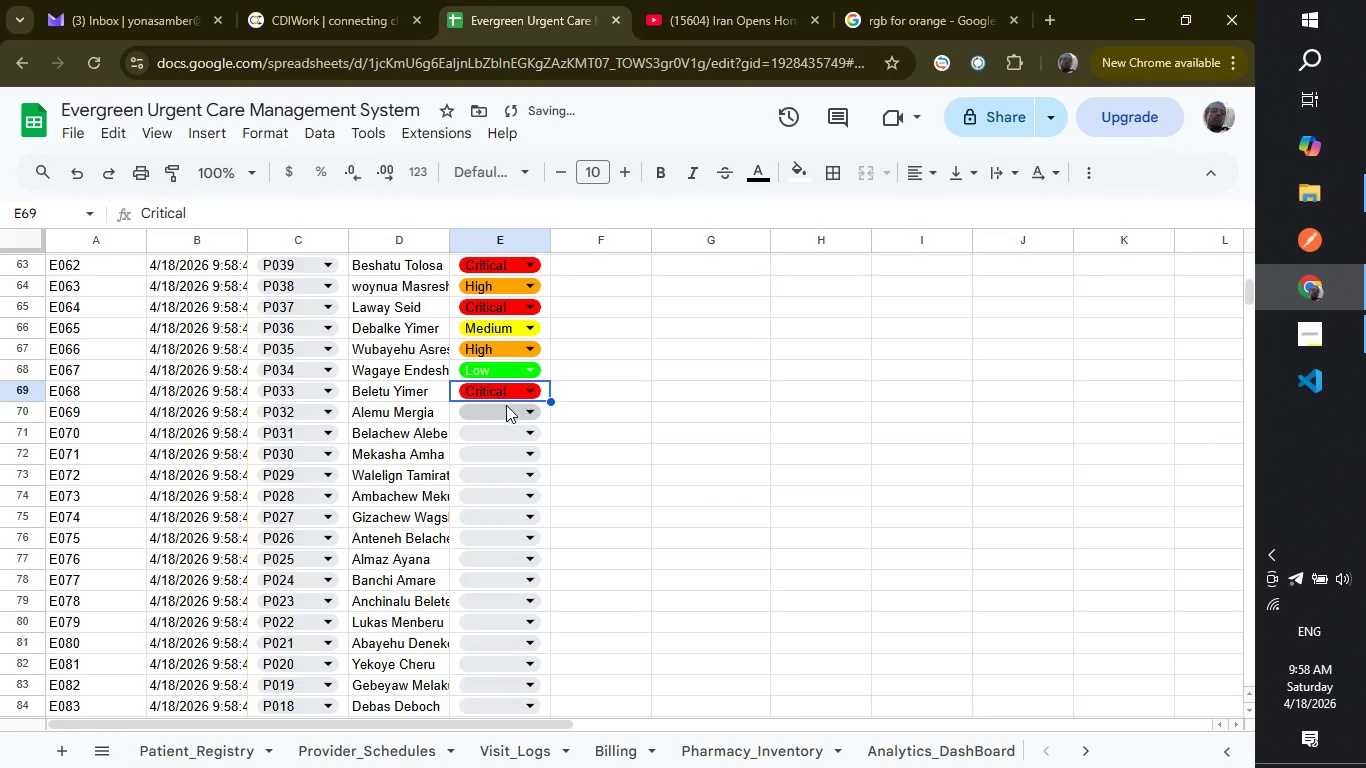 
left_click([506, 405])
 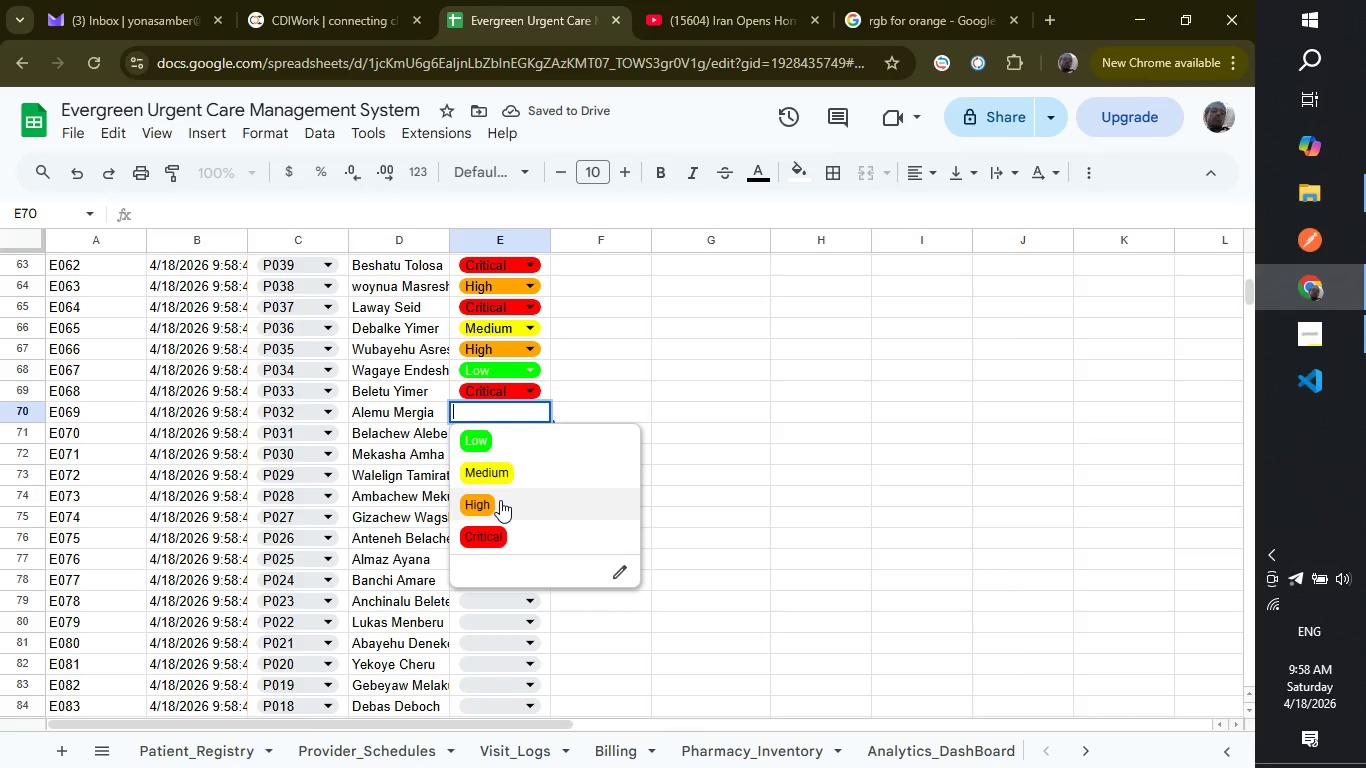 
left_click([500, 500])
 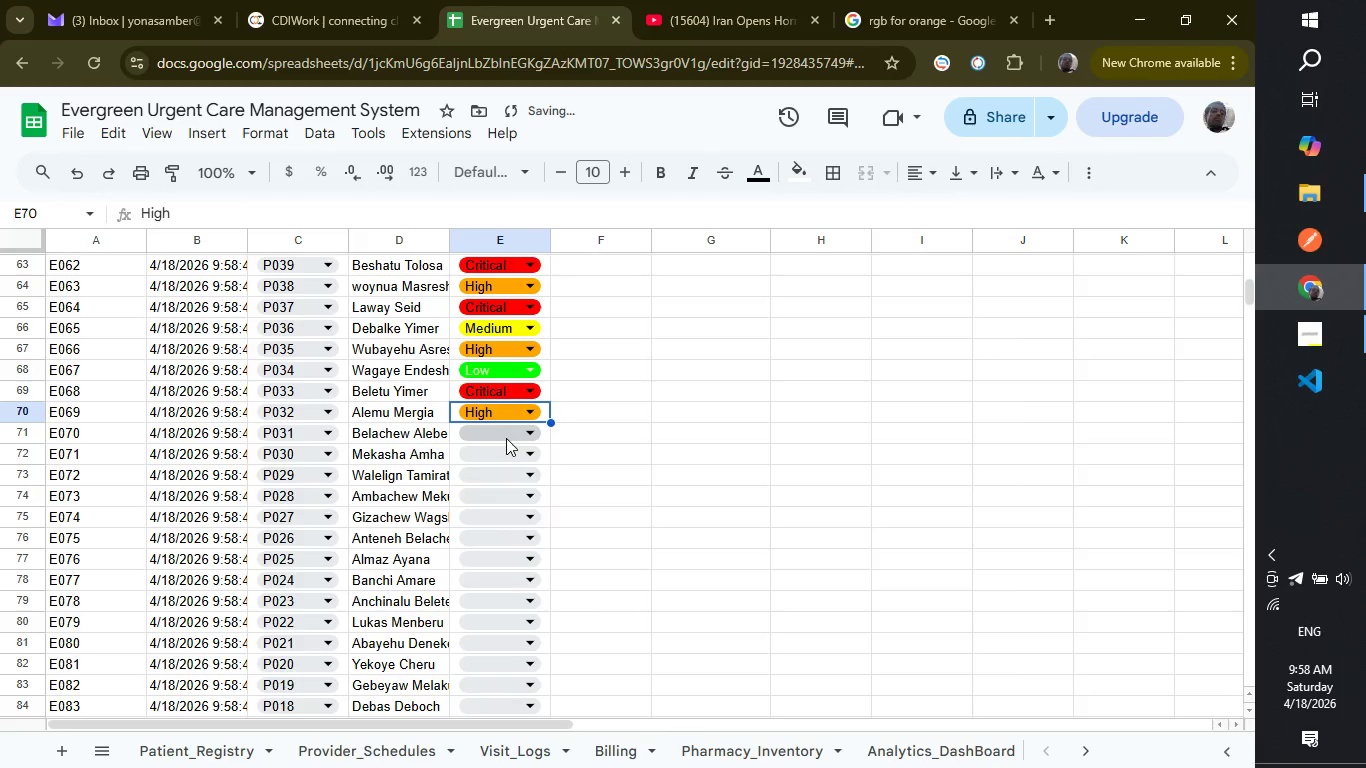 
left_click([506, 438])
 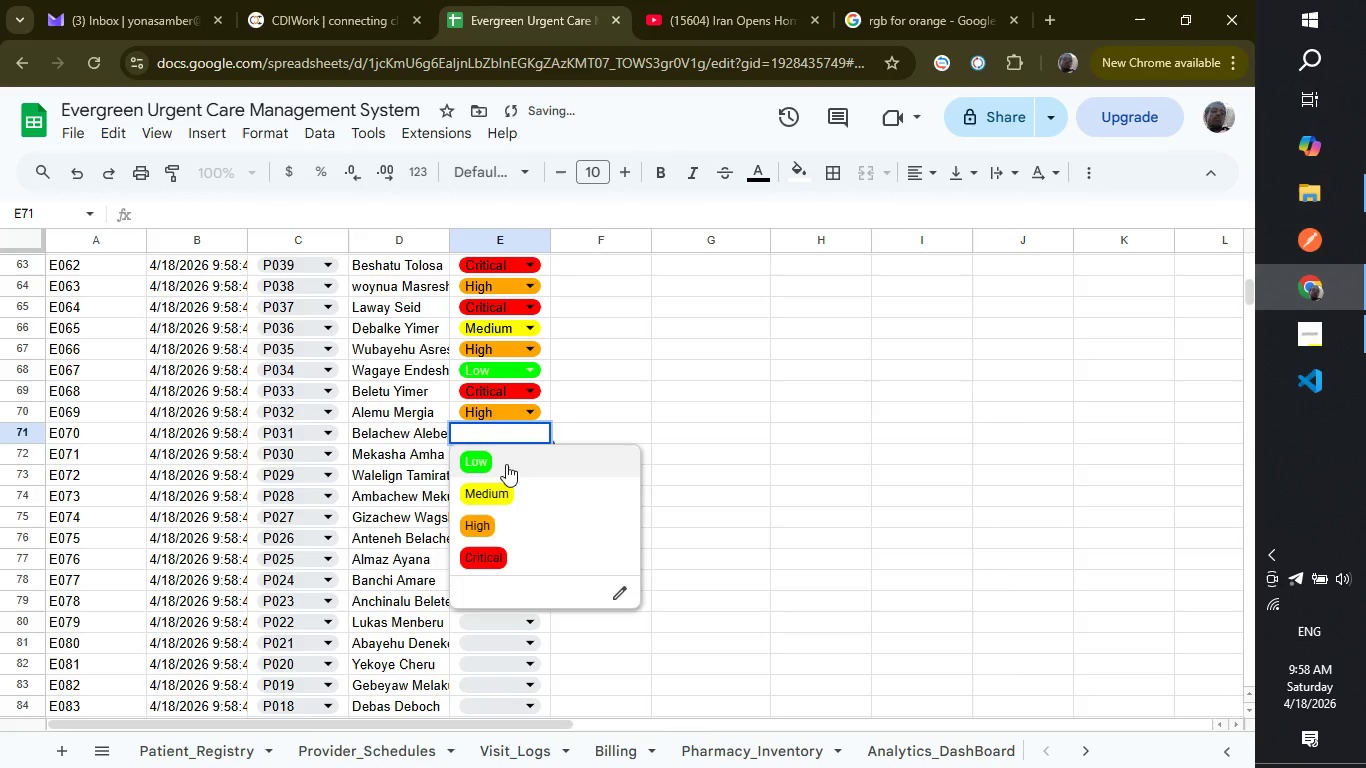 
left_click([506, 464])
 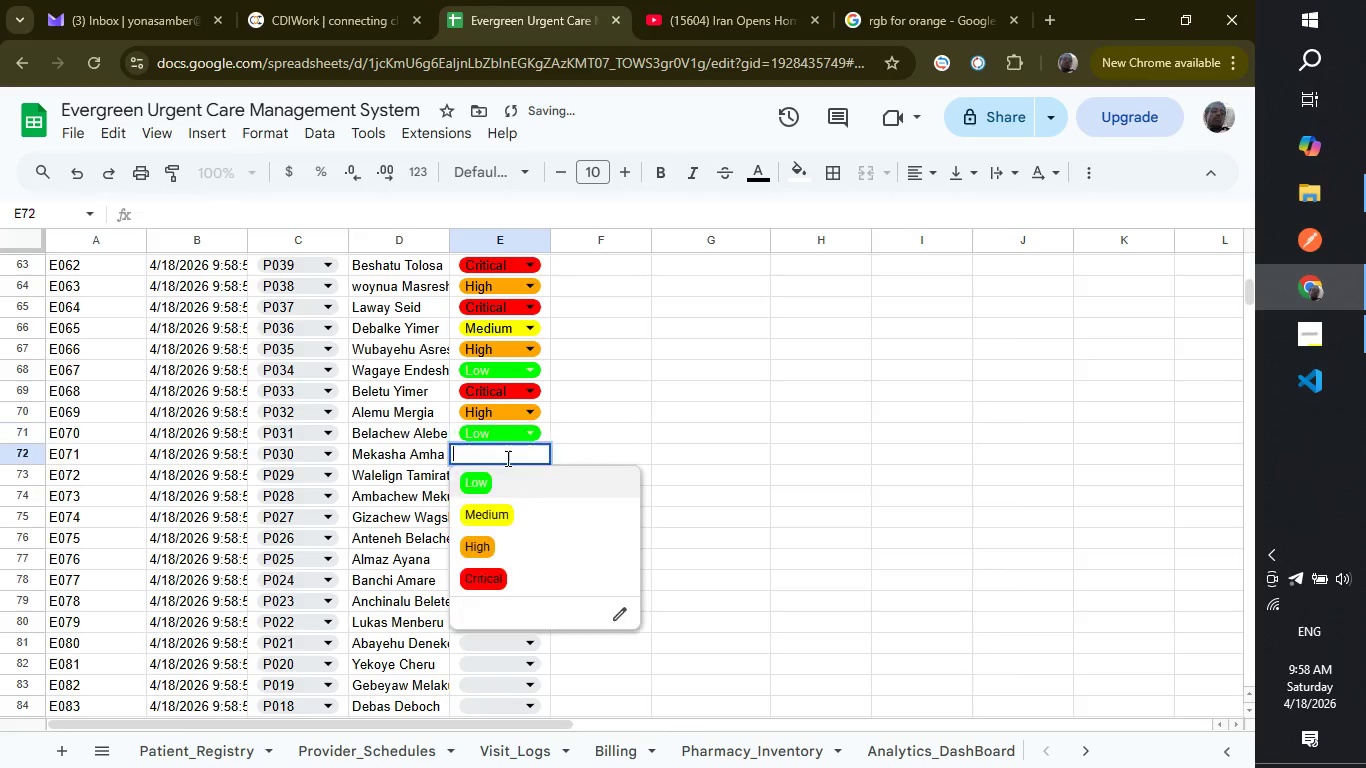 
left_click([506, 458])
 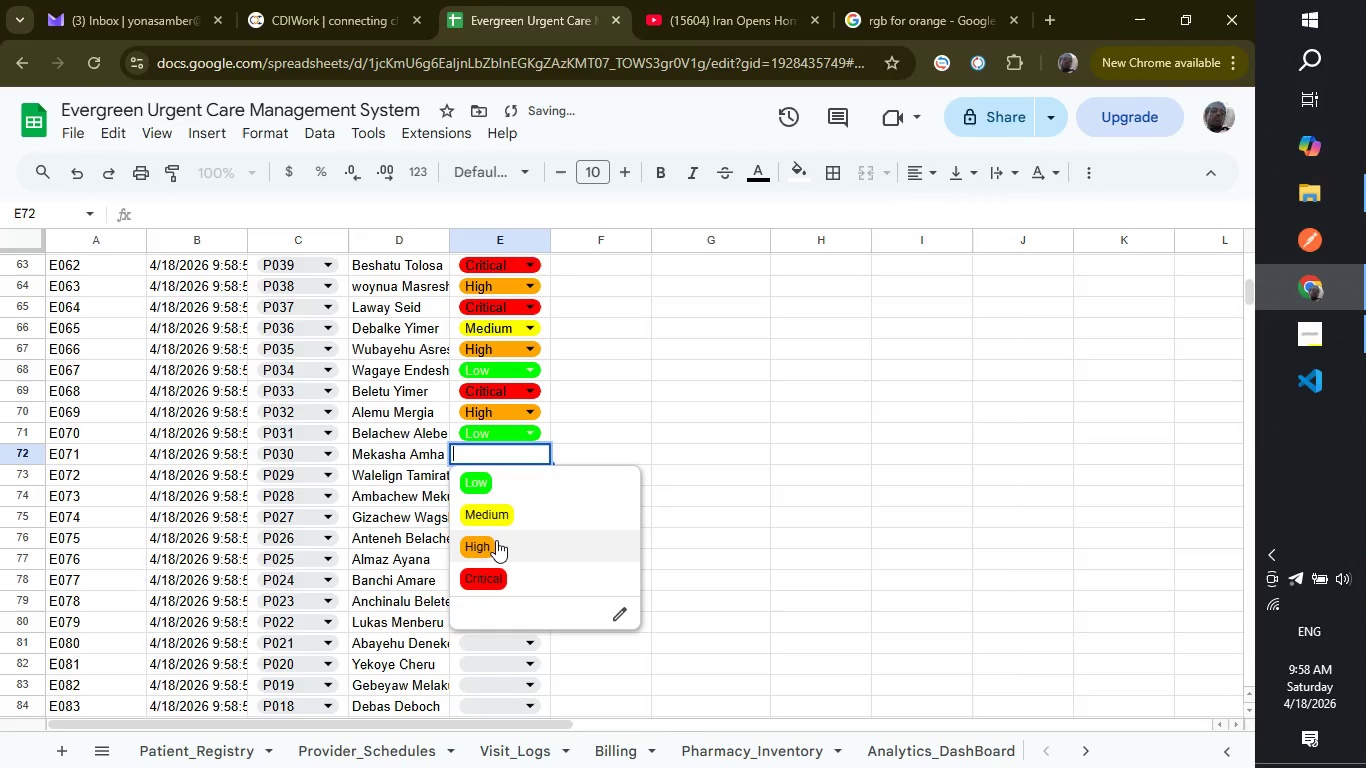 
left_click([496, 540])
 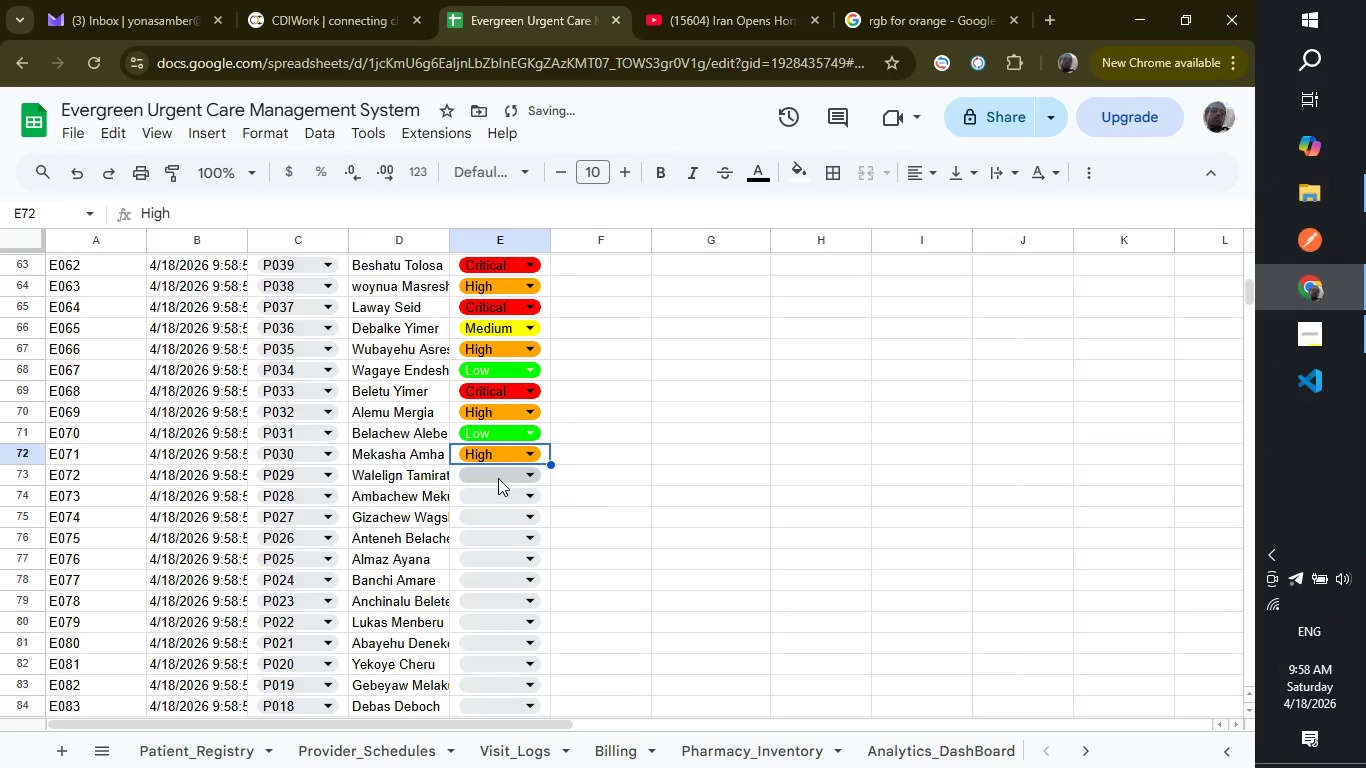 
left_click([498, 478])
 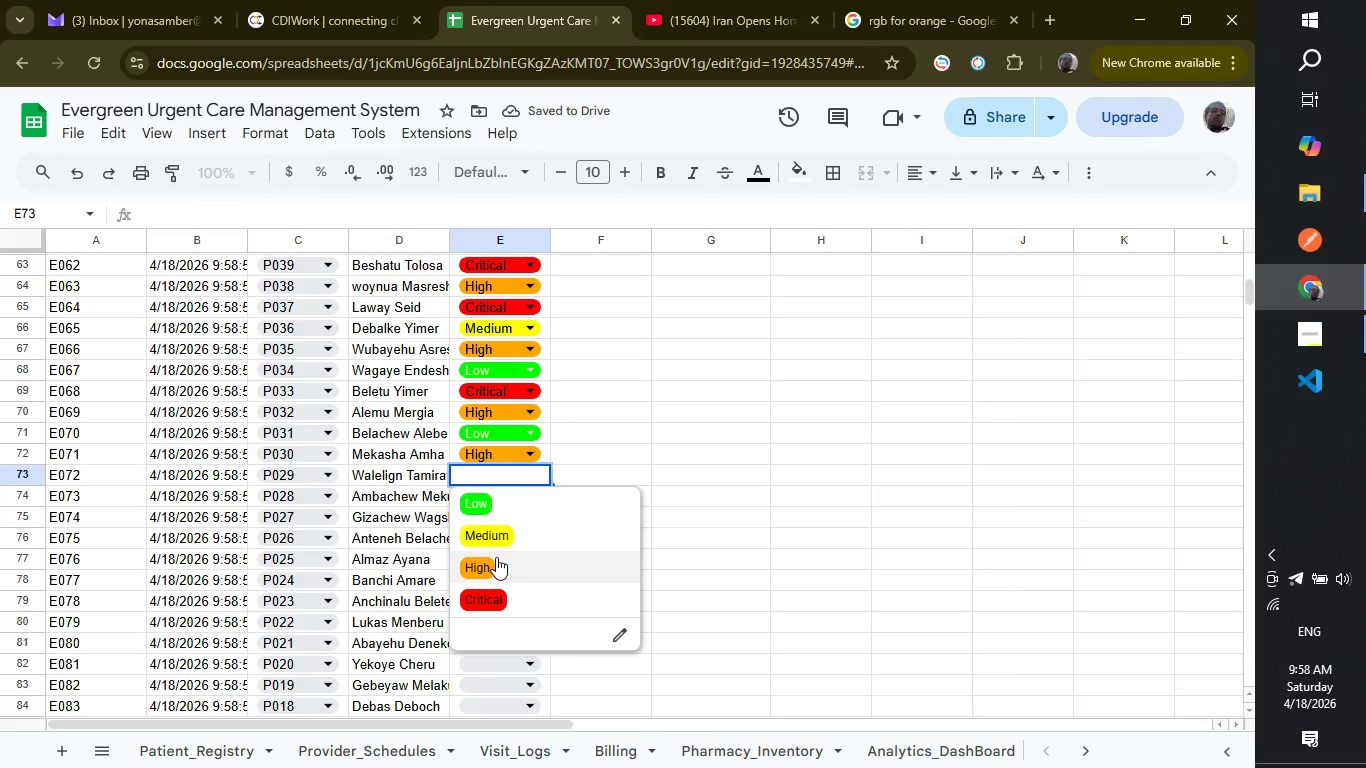 
left_click([496, 557])
 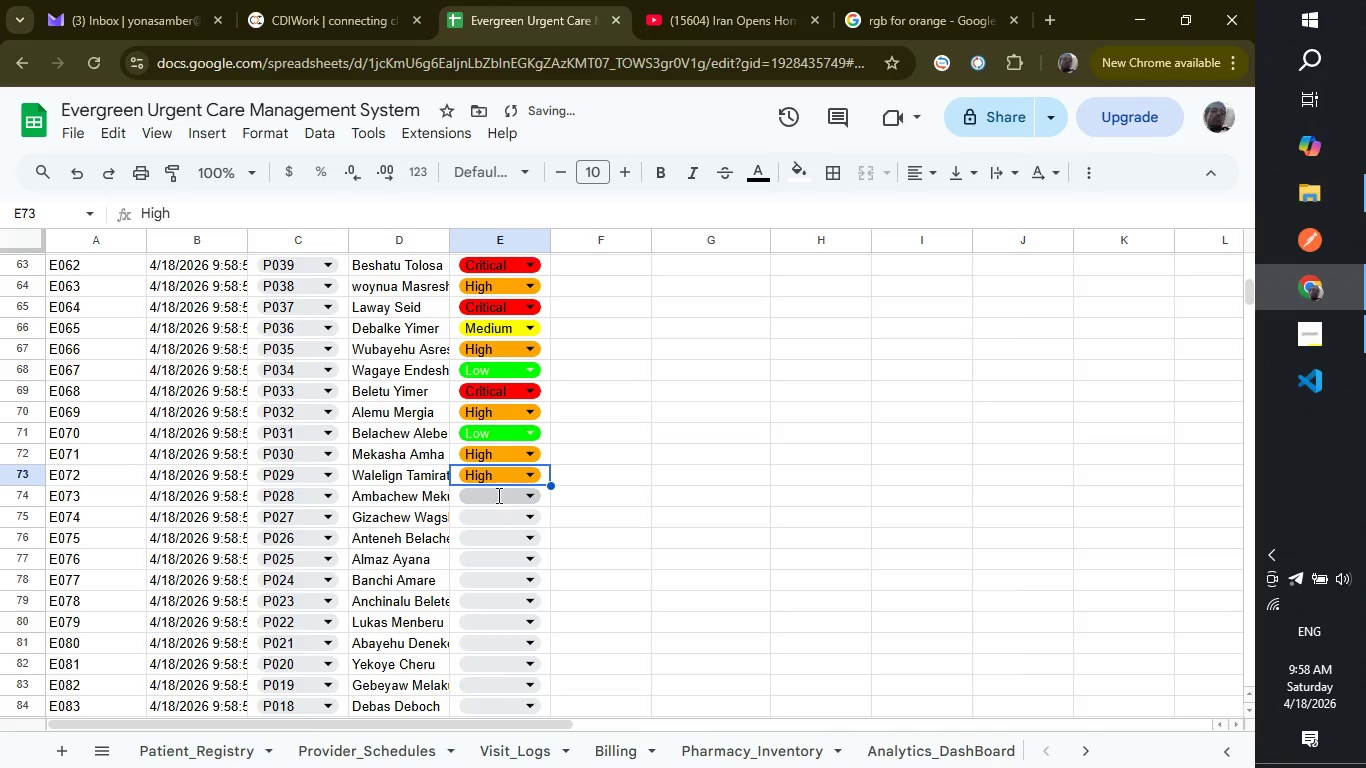 
left_click([497, 495])
 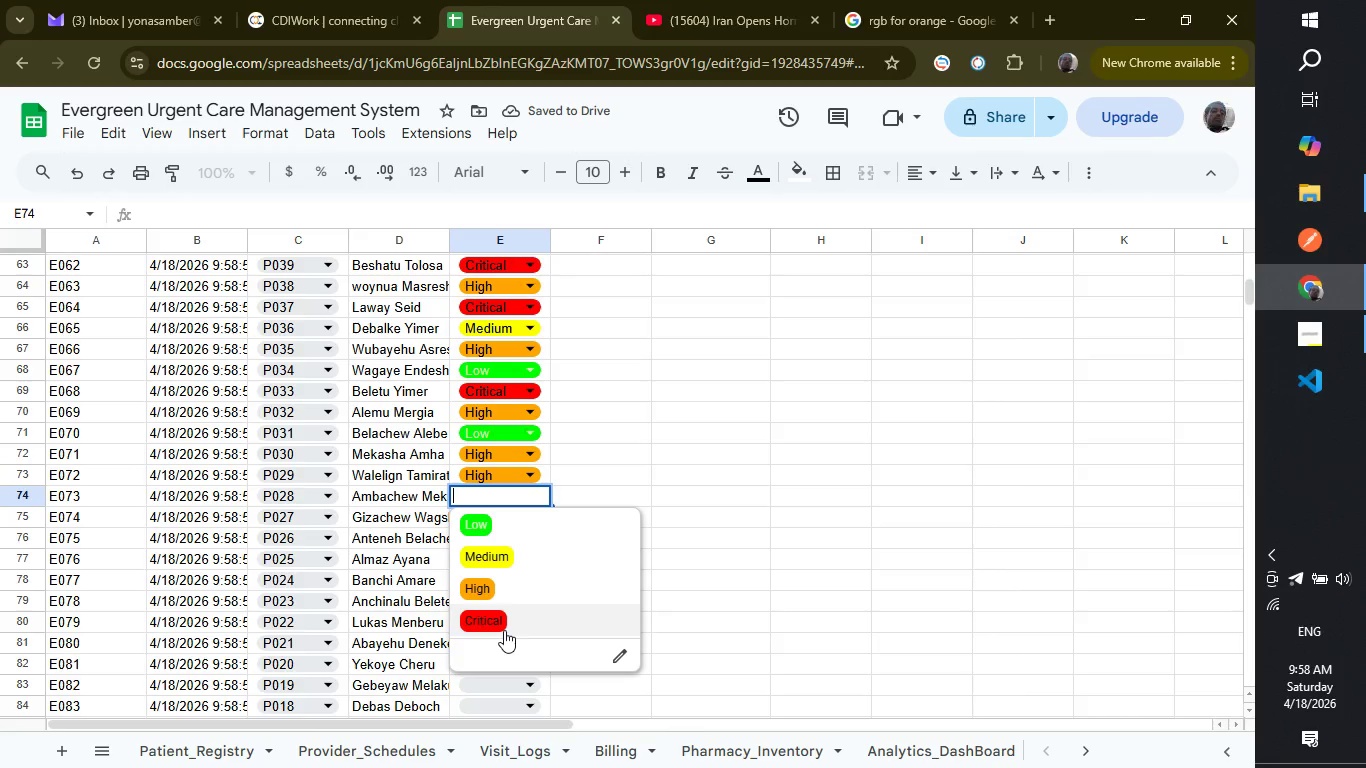 
left_click([508, 618])
 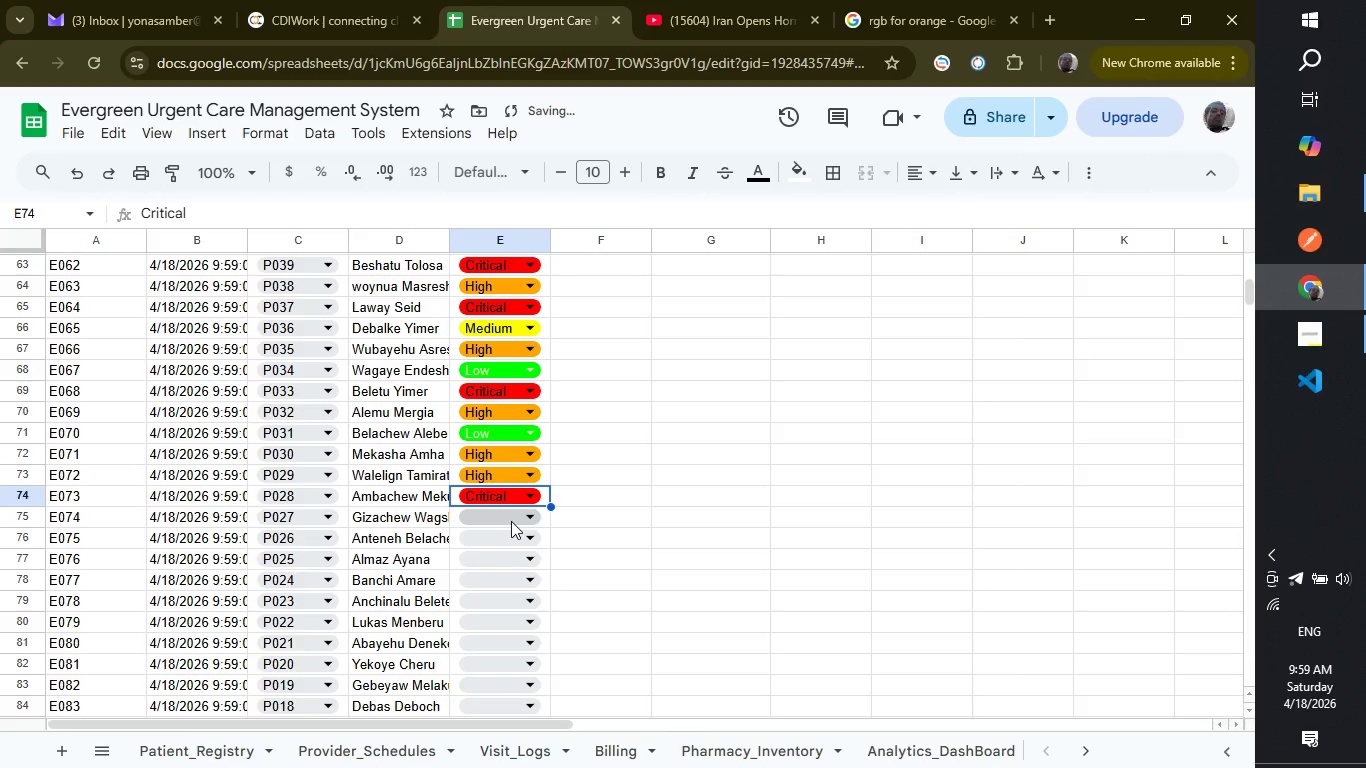 
left_click([511, 521])
 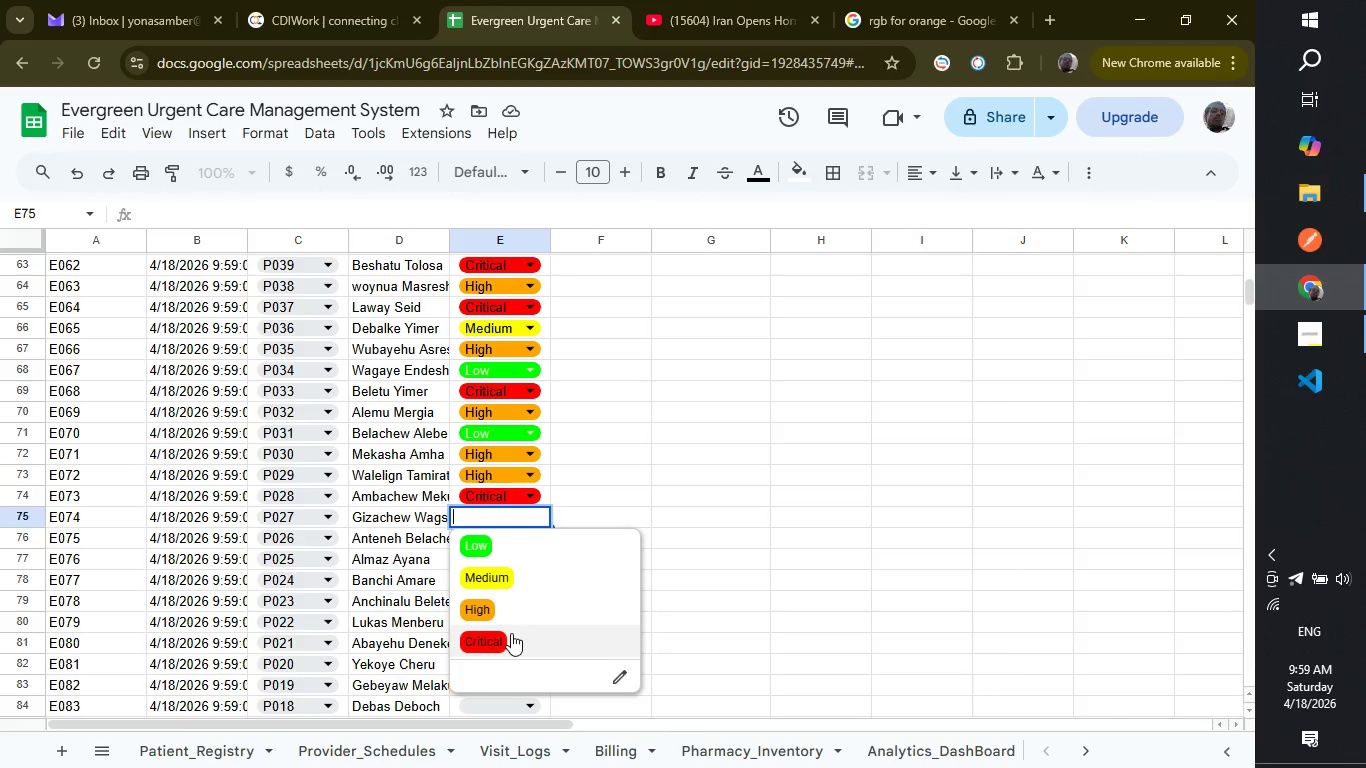 
wait(5.5)
 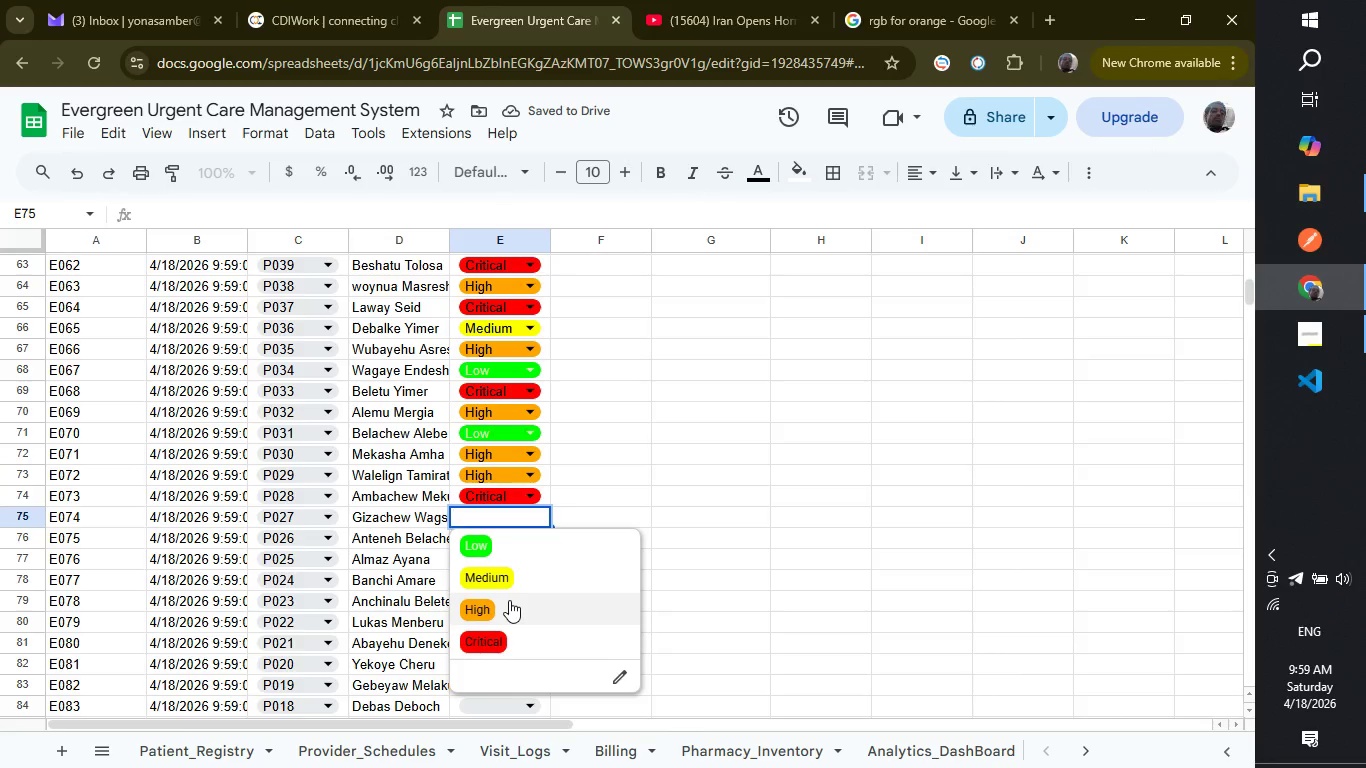 
left_click([511, 633])
 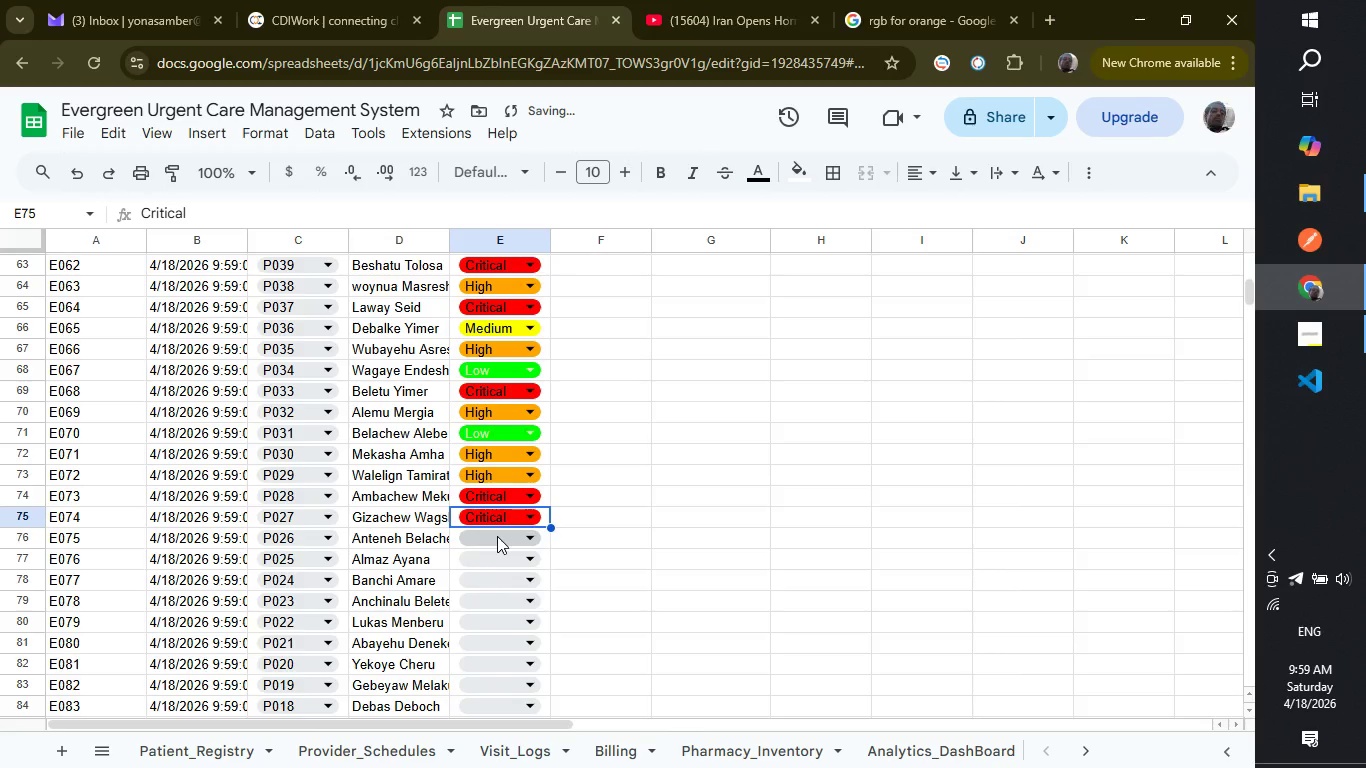 
left_click([497, 536])
 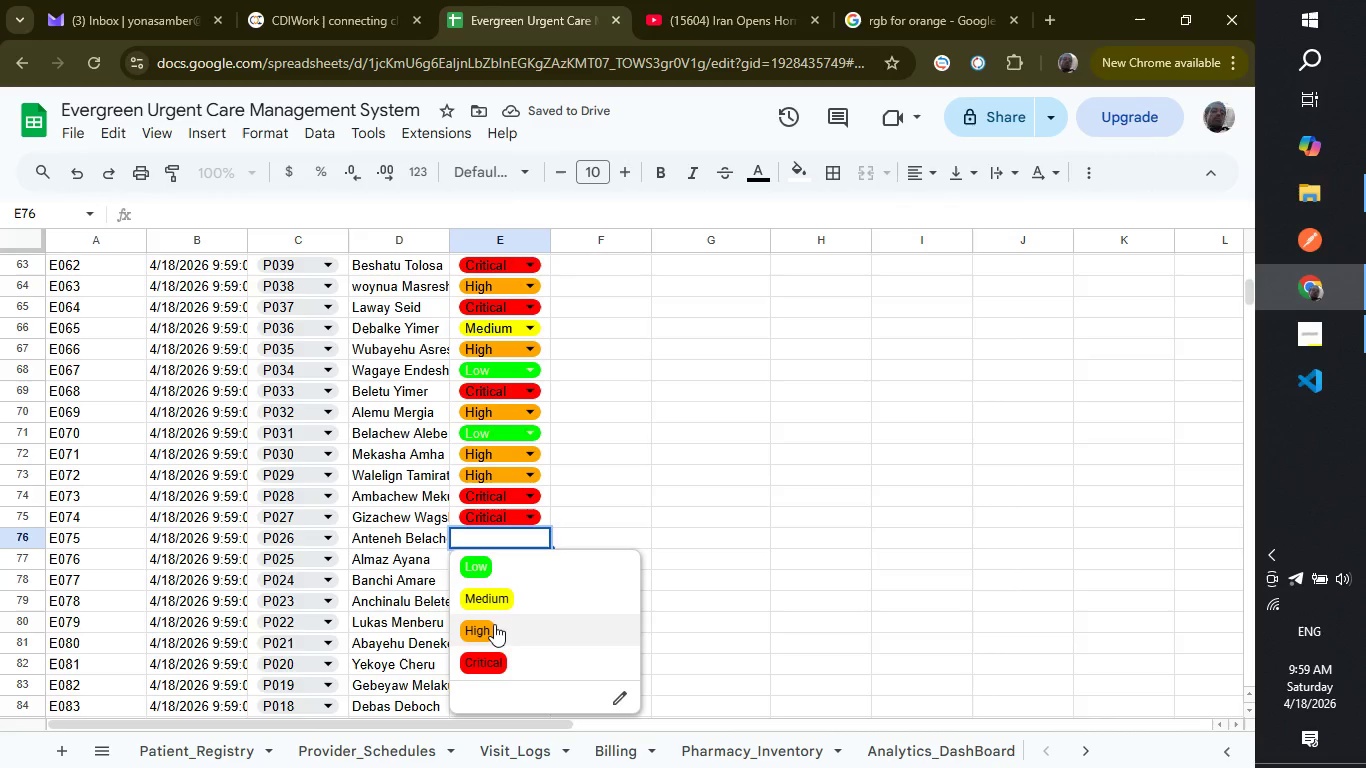 
left_click([494, 624])
 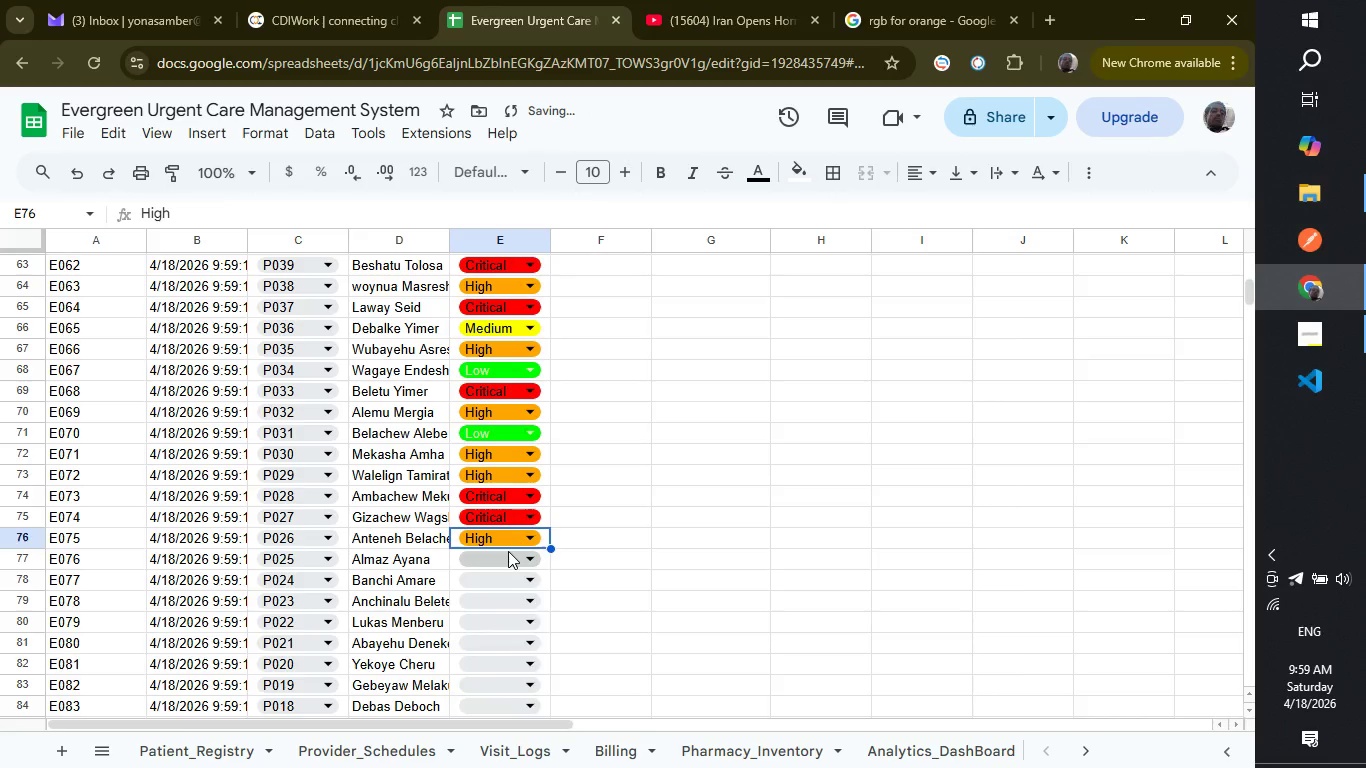 
left_click([508, 551])
 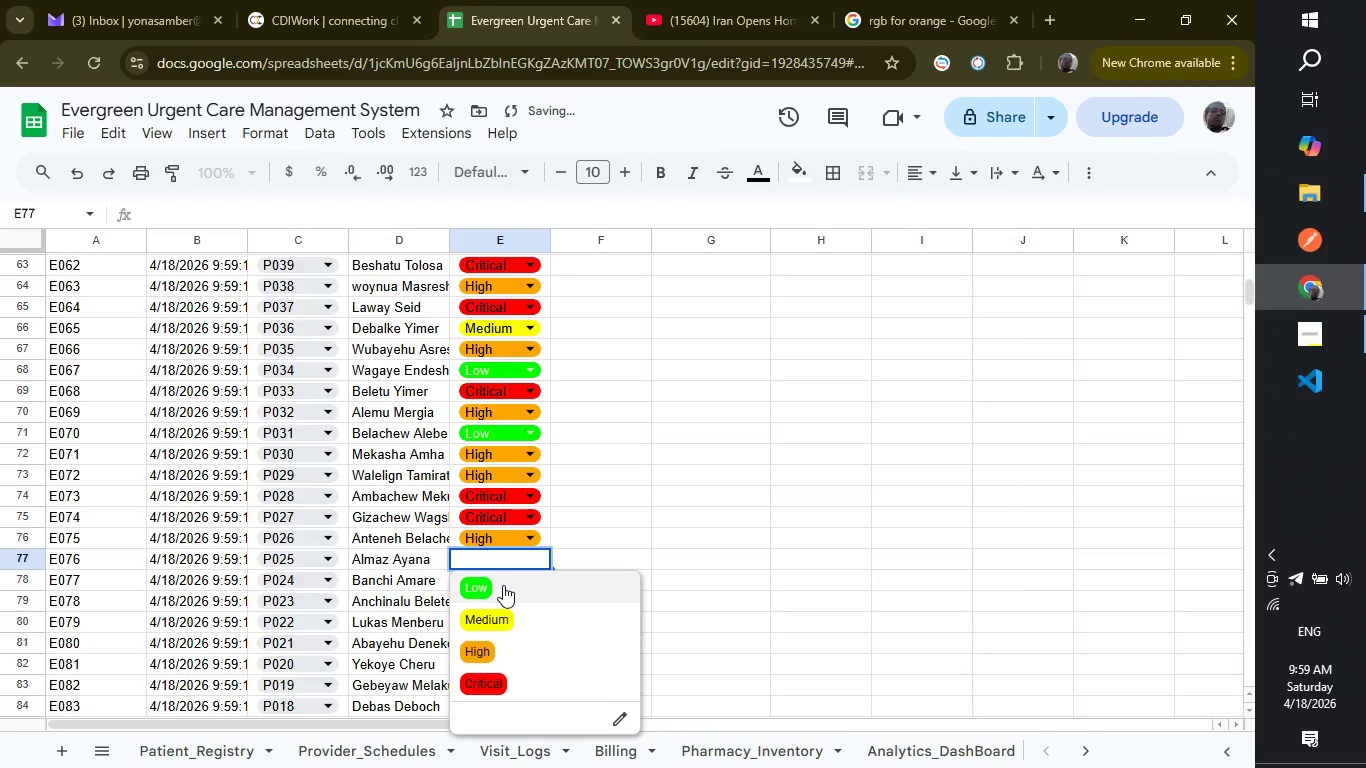 
left_click([503, 585])
 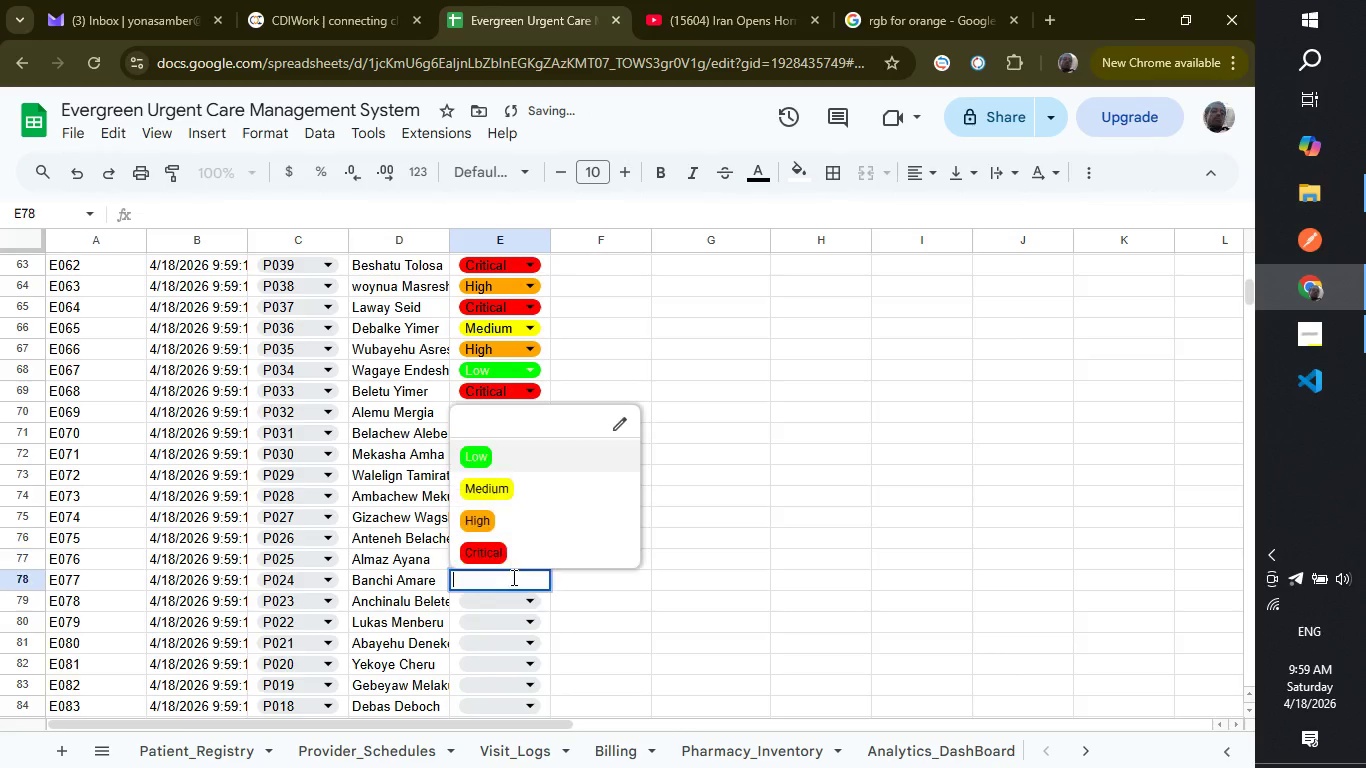 
left_click([512, 577])
 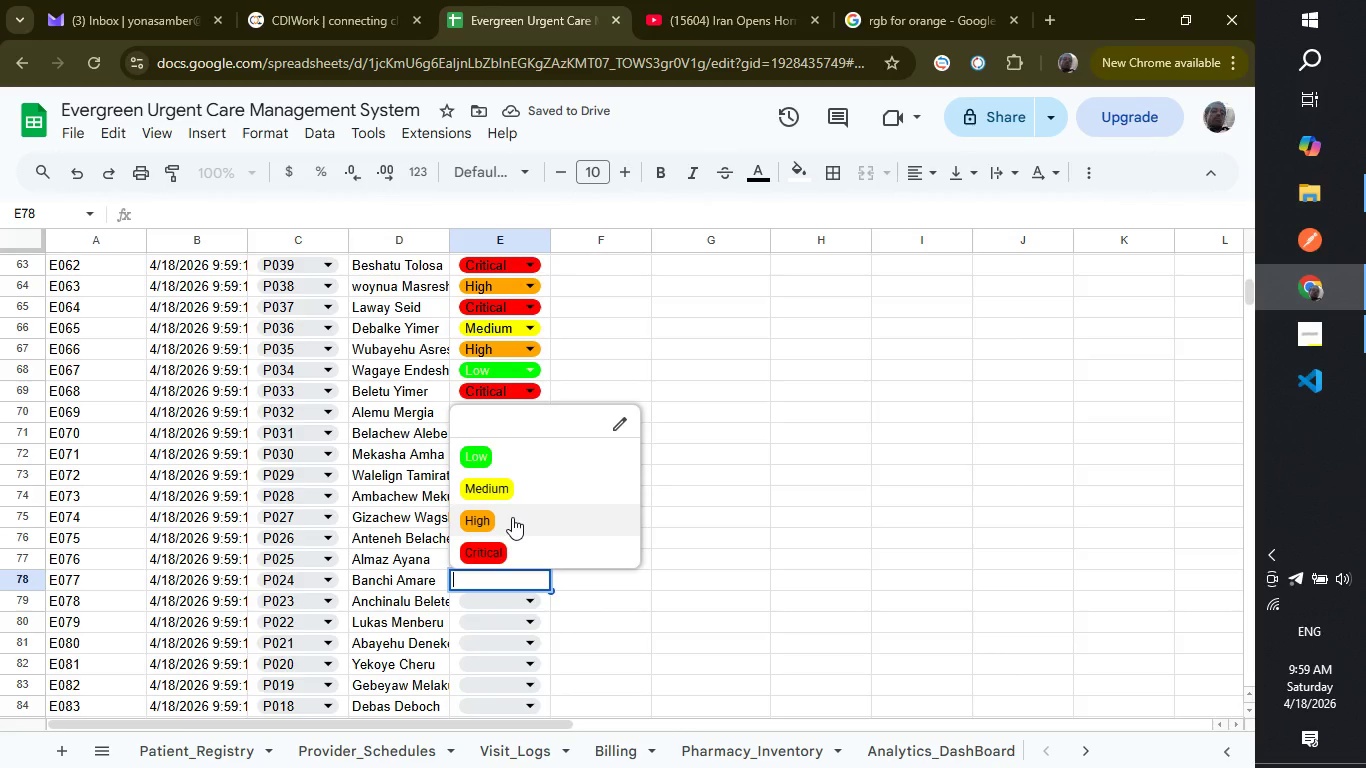 
left_click([512, 517])
 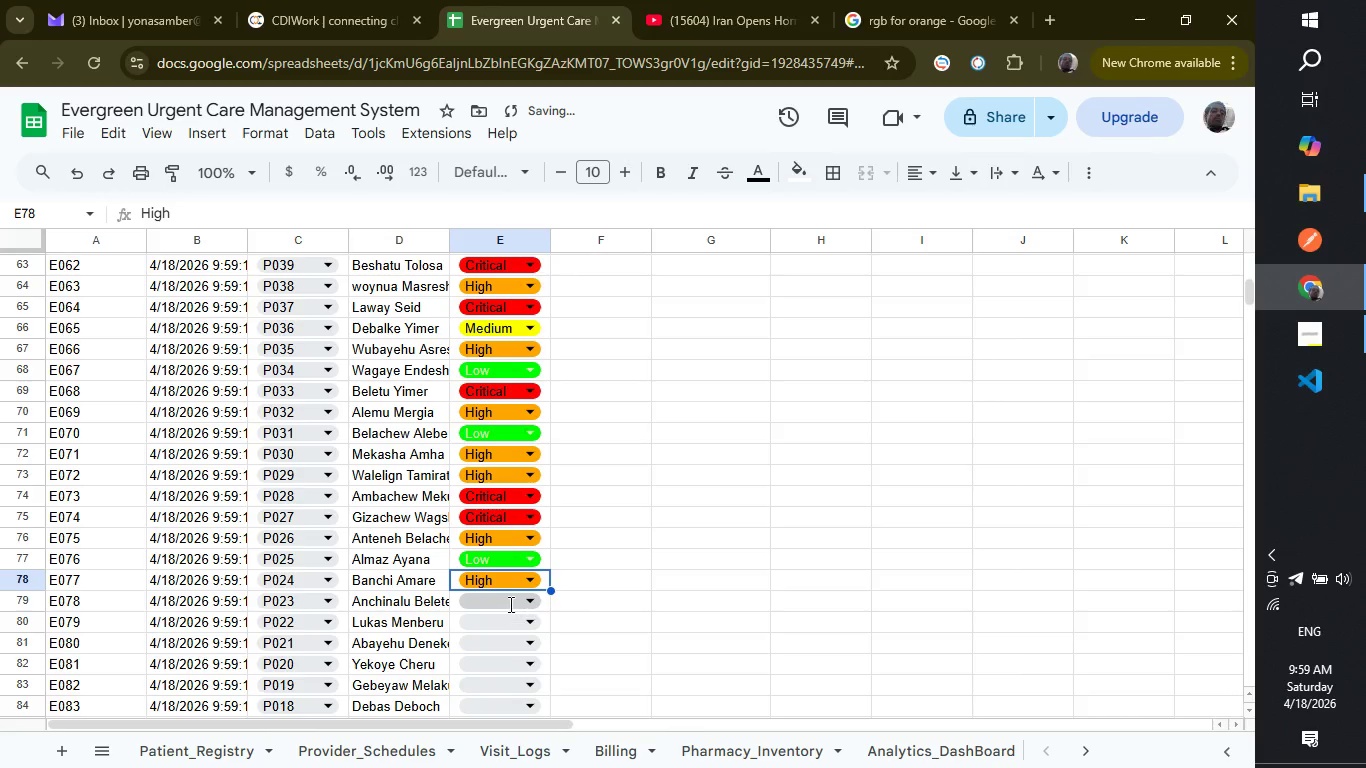 
left_click([509, 604])
 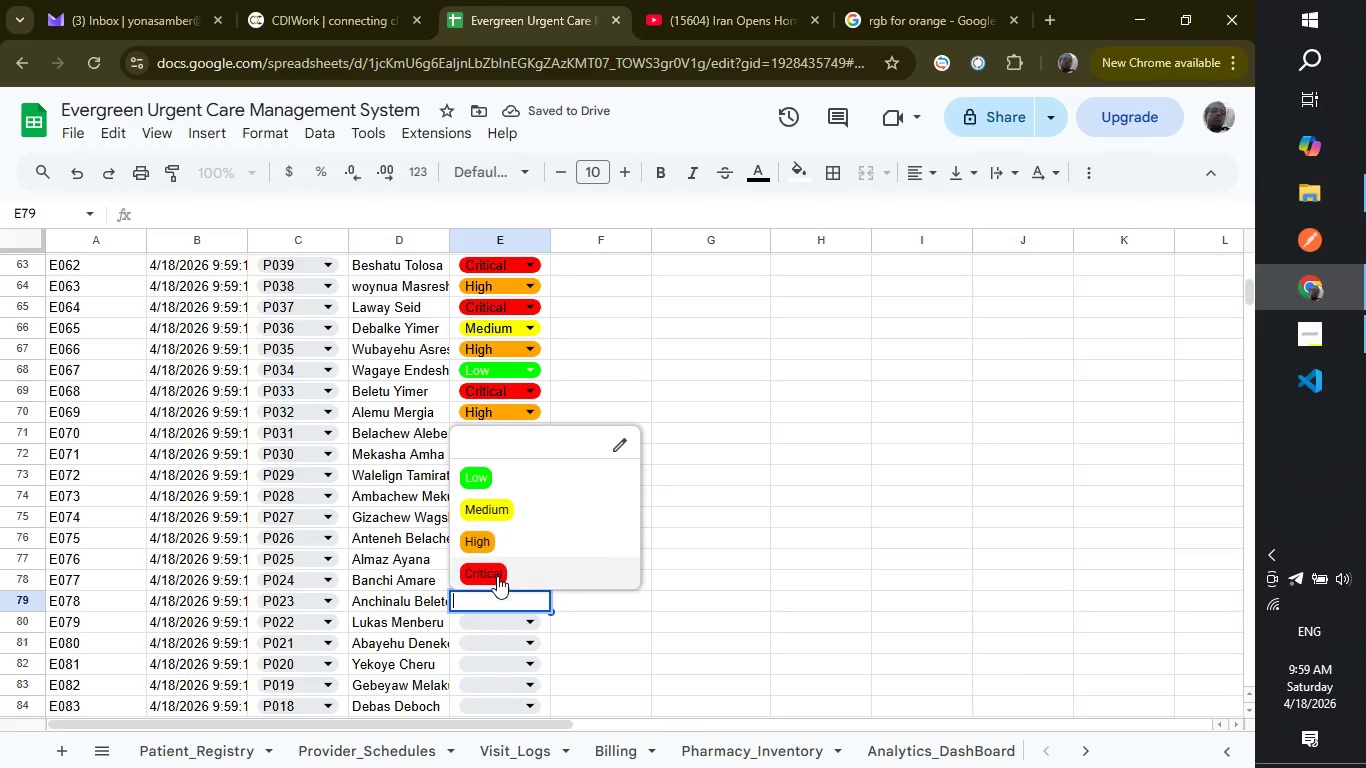 
left_click([497, 576])
 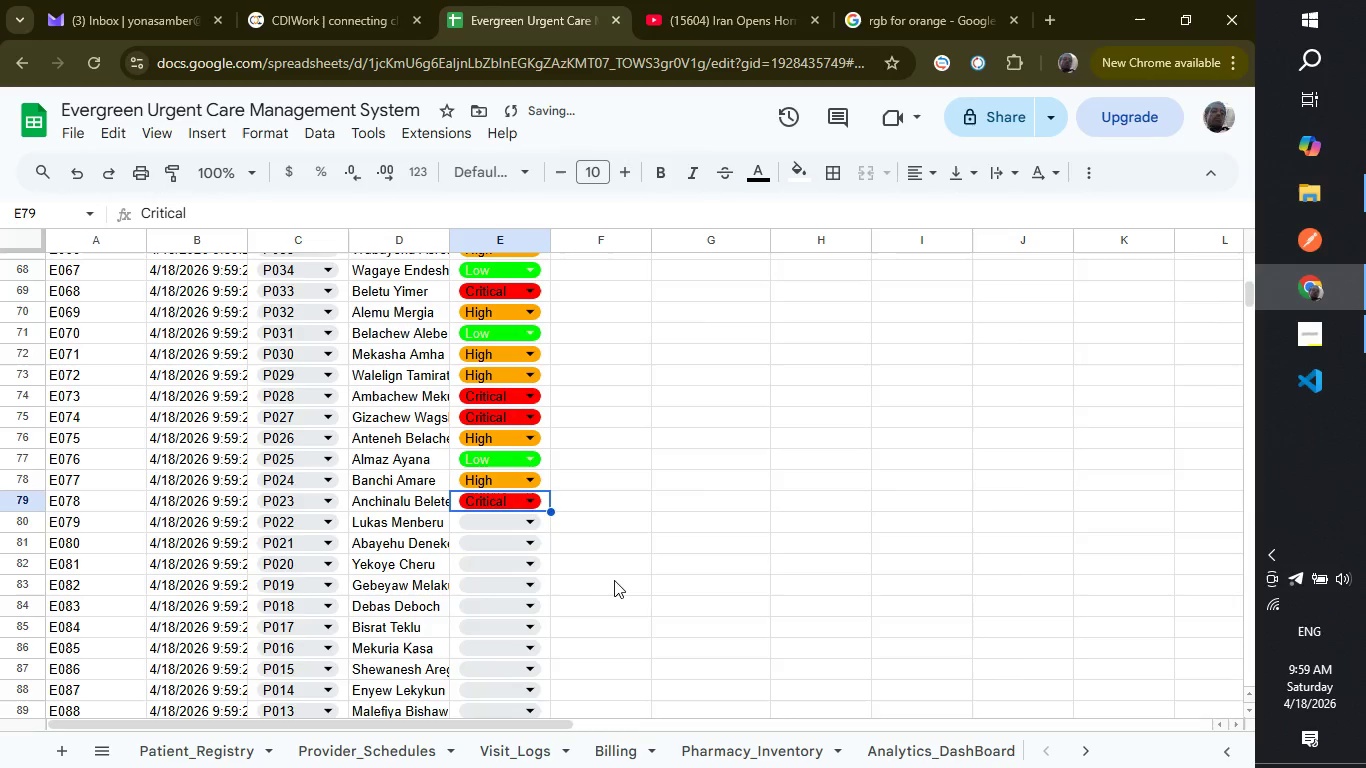 
scroll: coordinate [767, 505], scroll_direction: down, amount: 2.0
 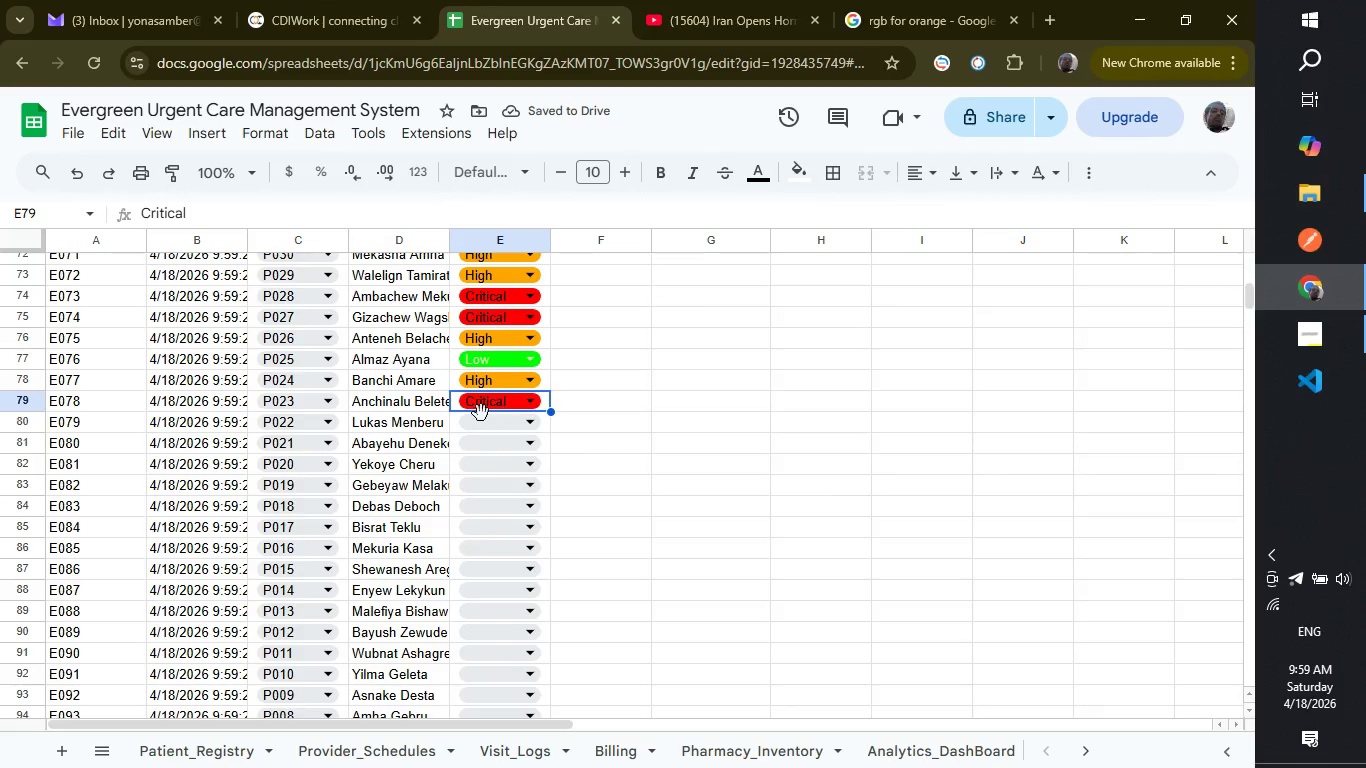 
left_click([481, 413])
 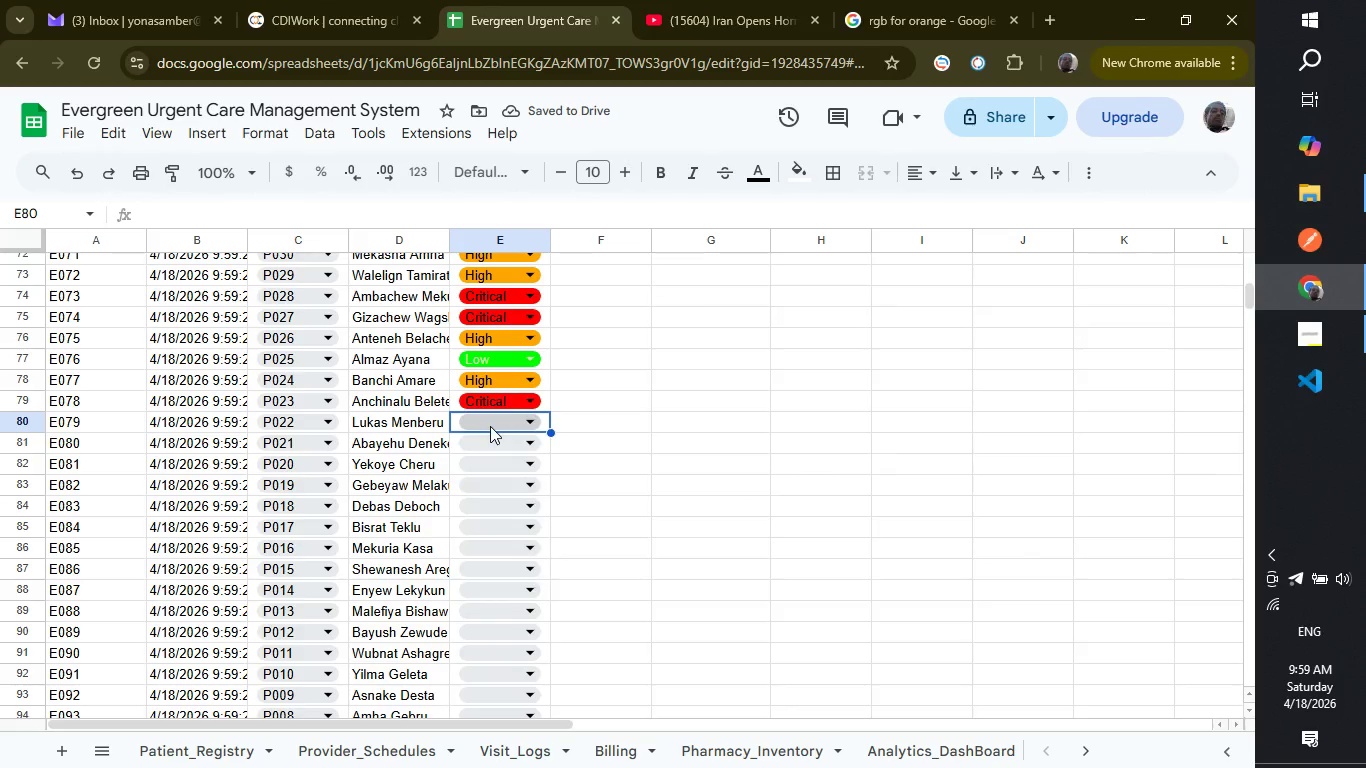 
left_click([490, 426])
 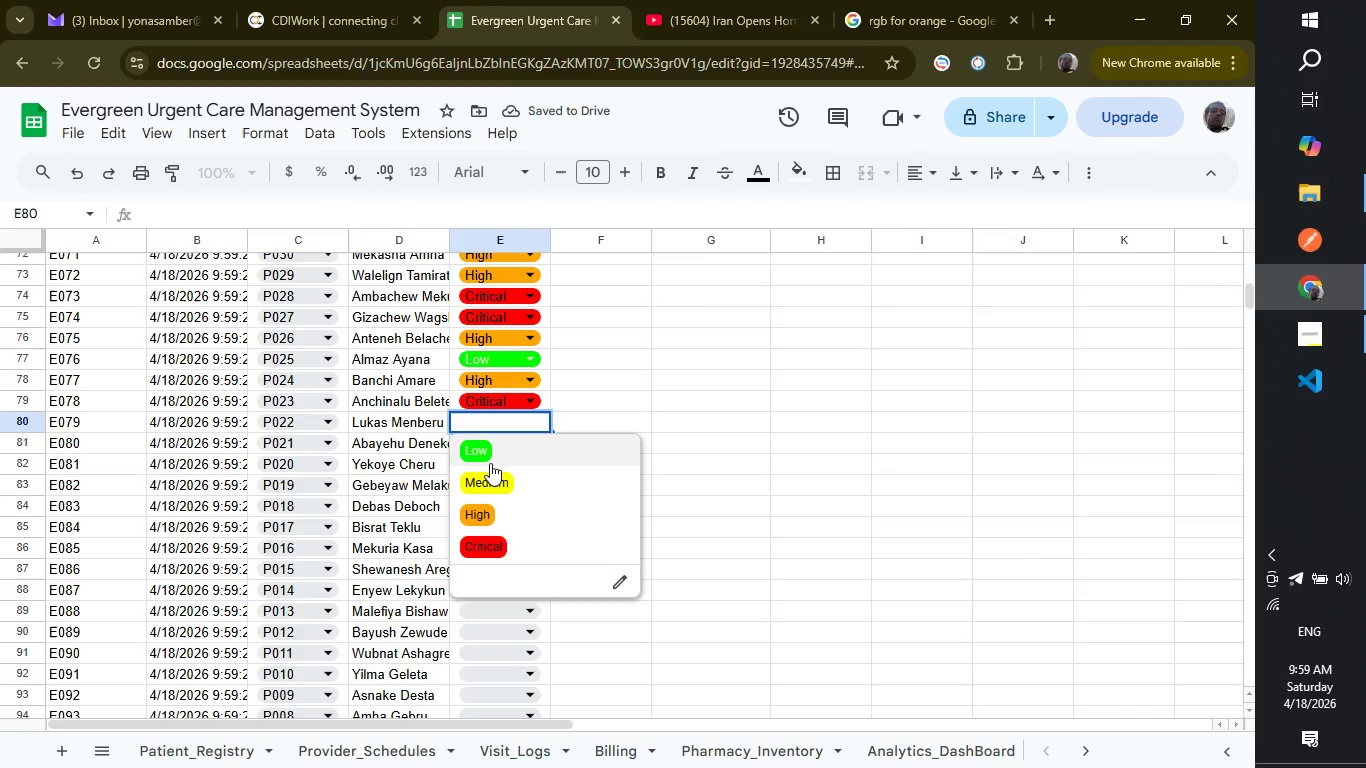 
left_click([490, 463])
 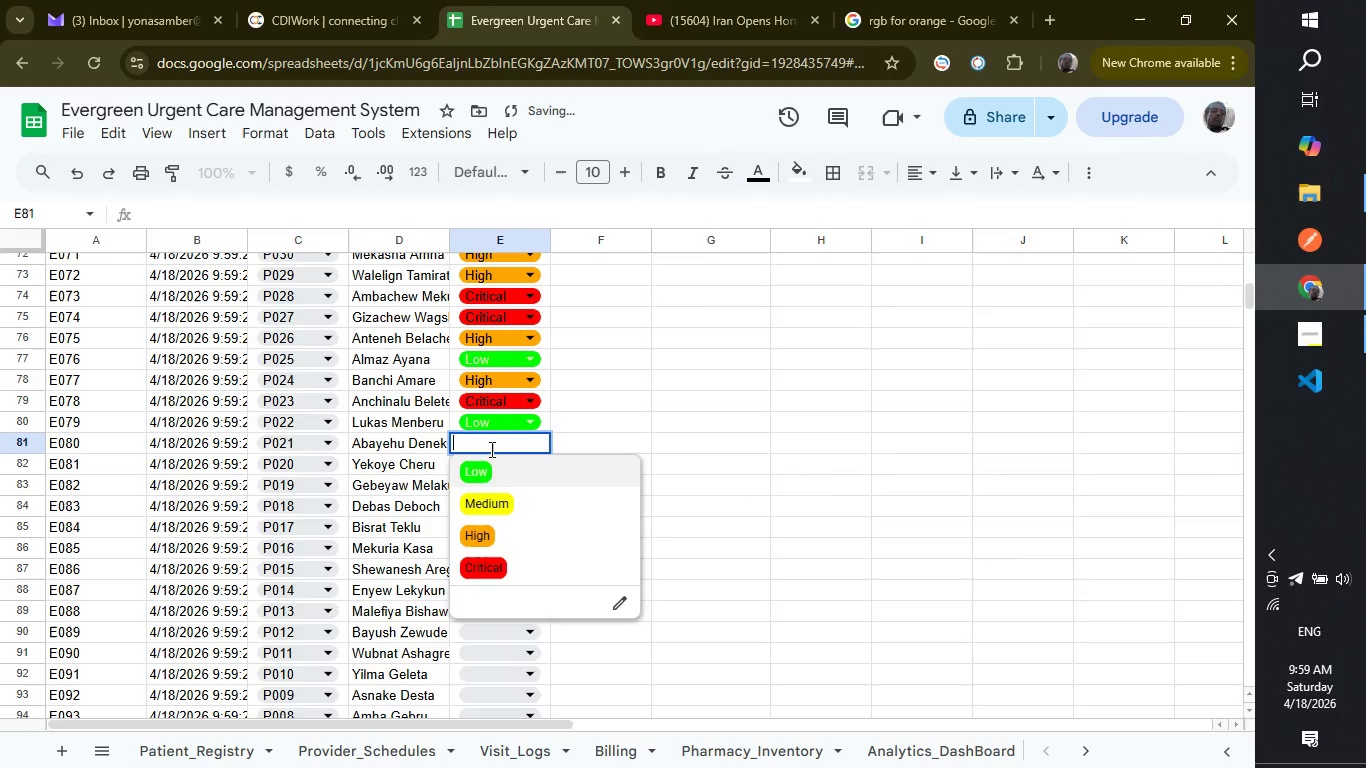 
left_click([490, 449])
 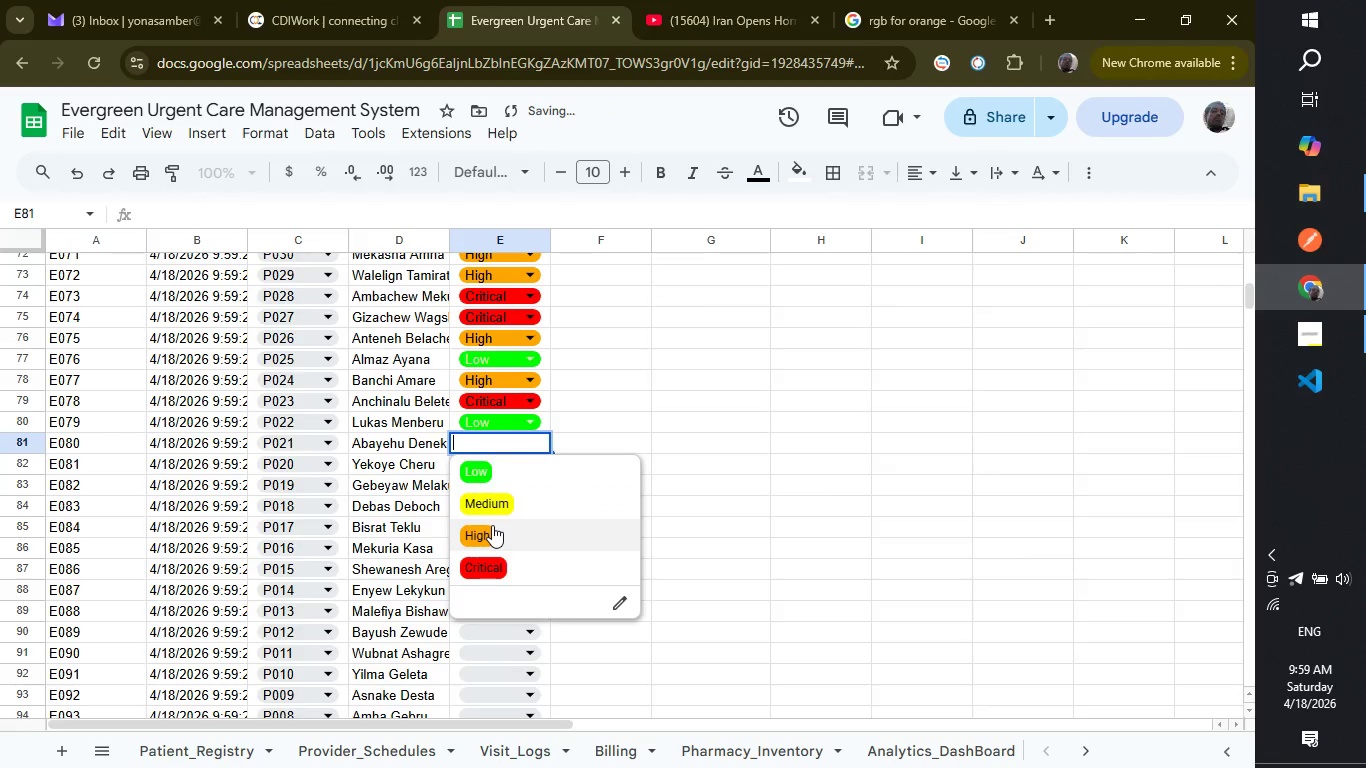 
left_click([492, 525])
 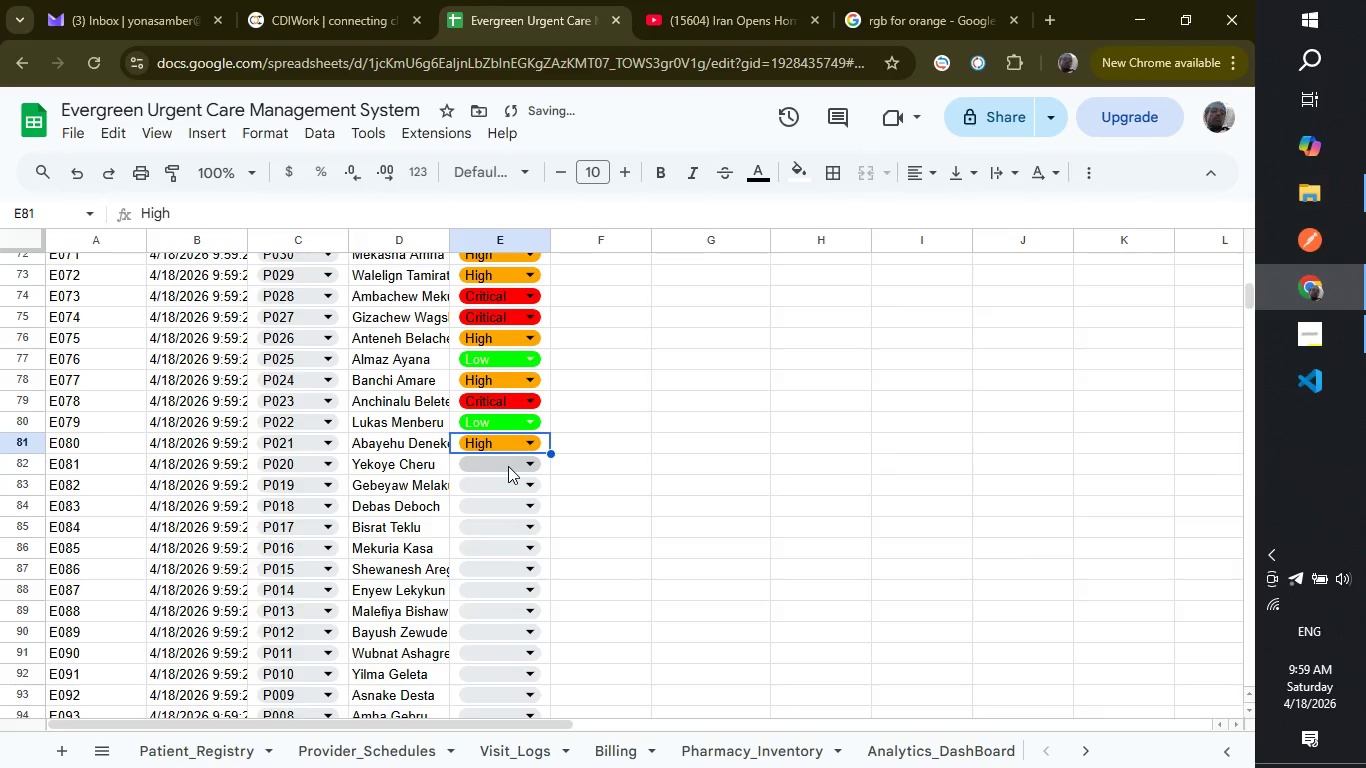 
left_click([508, 466])
 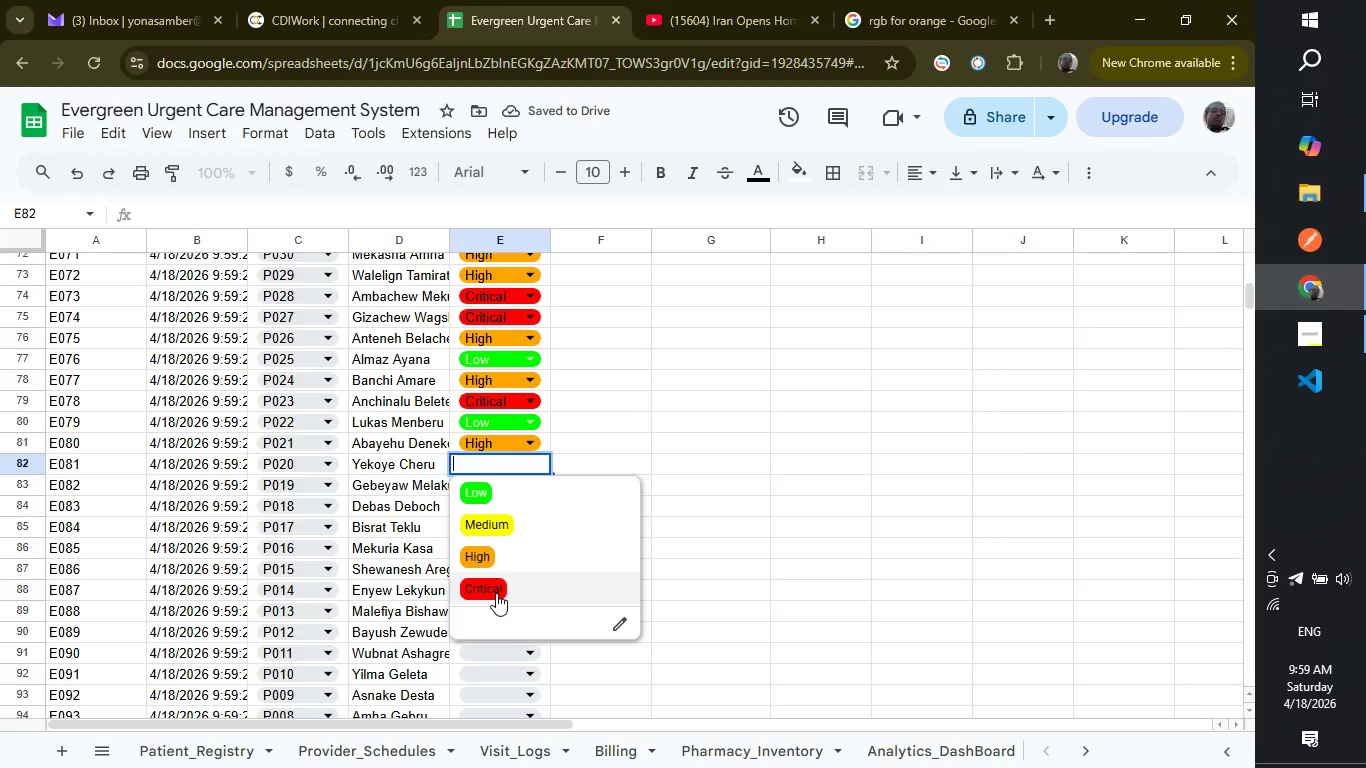 
left_click([496, 587])
 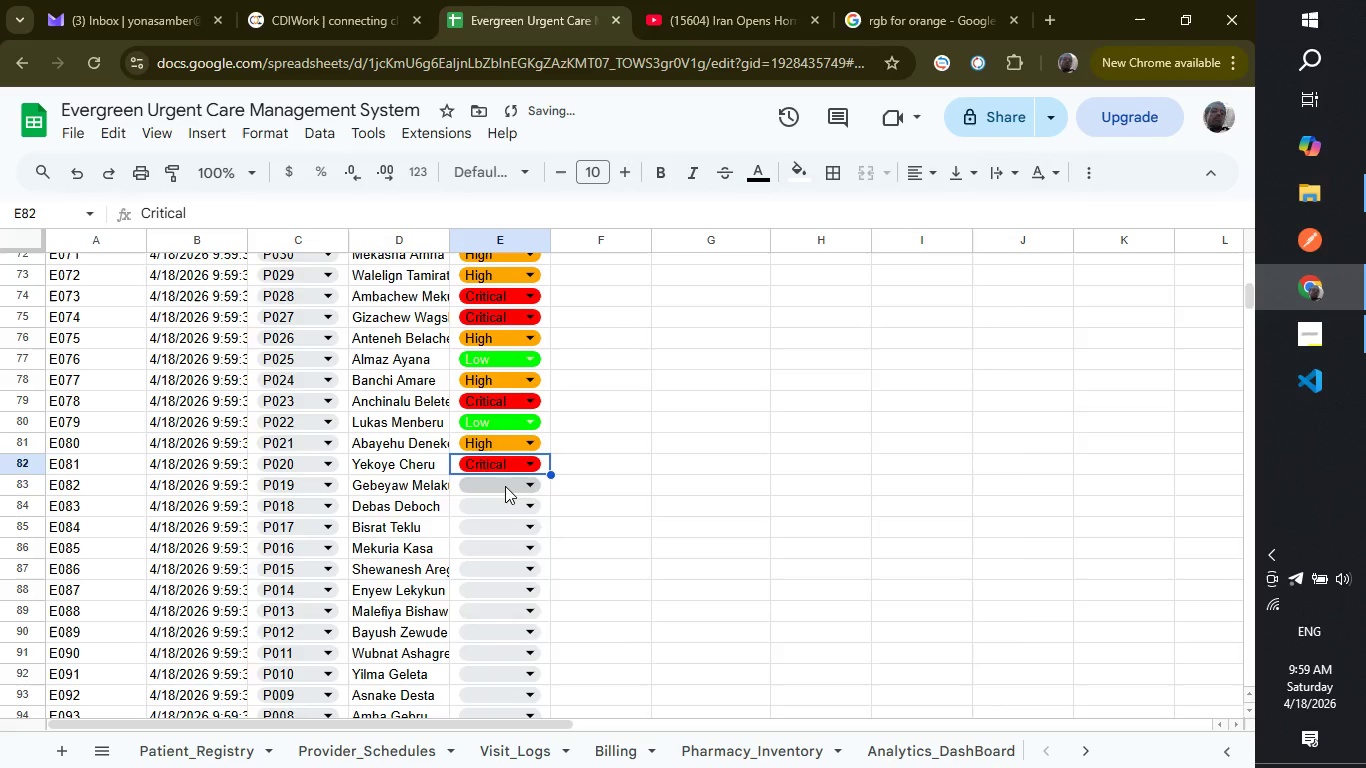 
left_click([505, 486])
 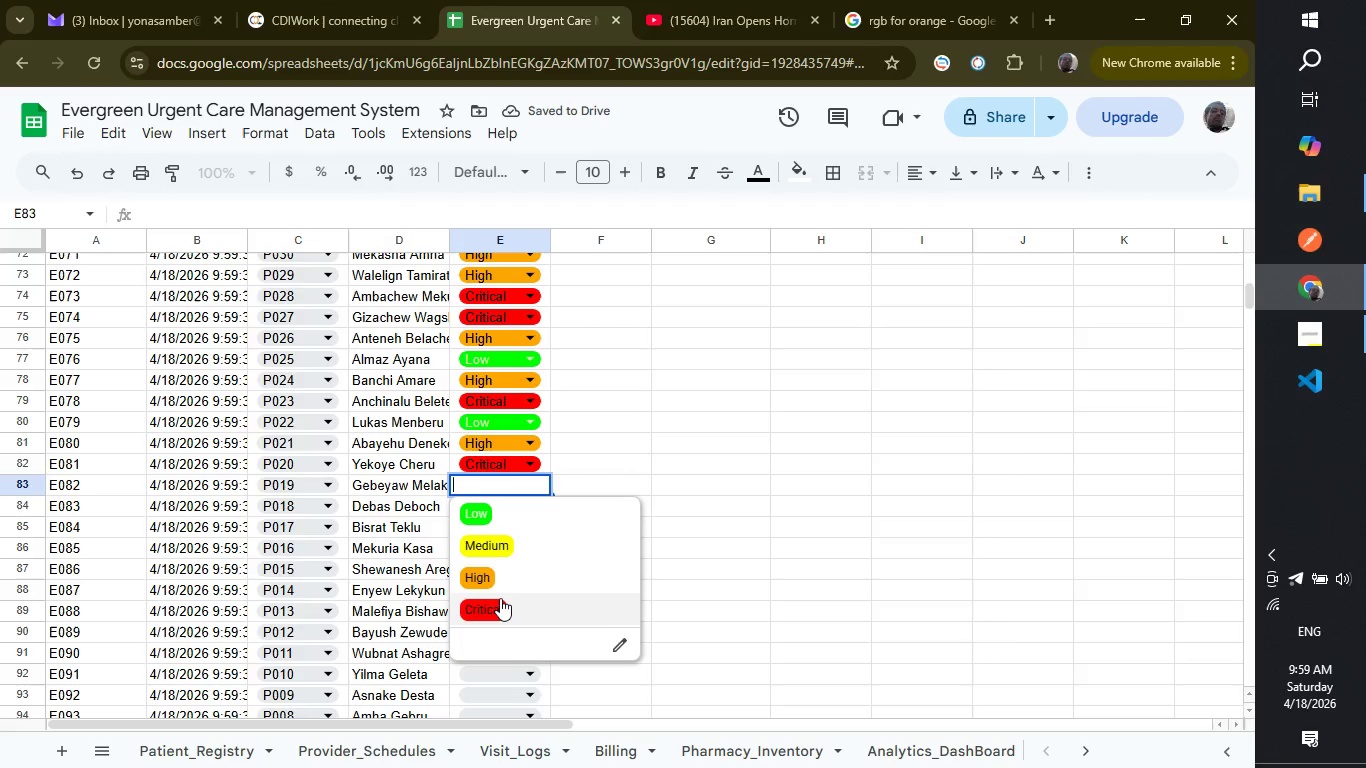 
left_click([500, 598])
 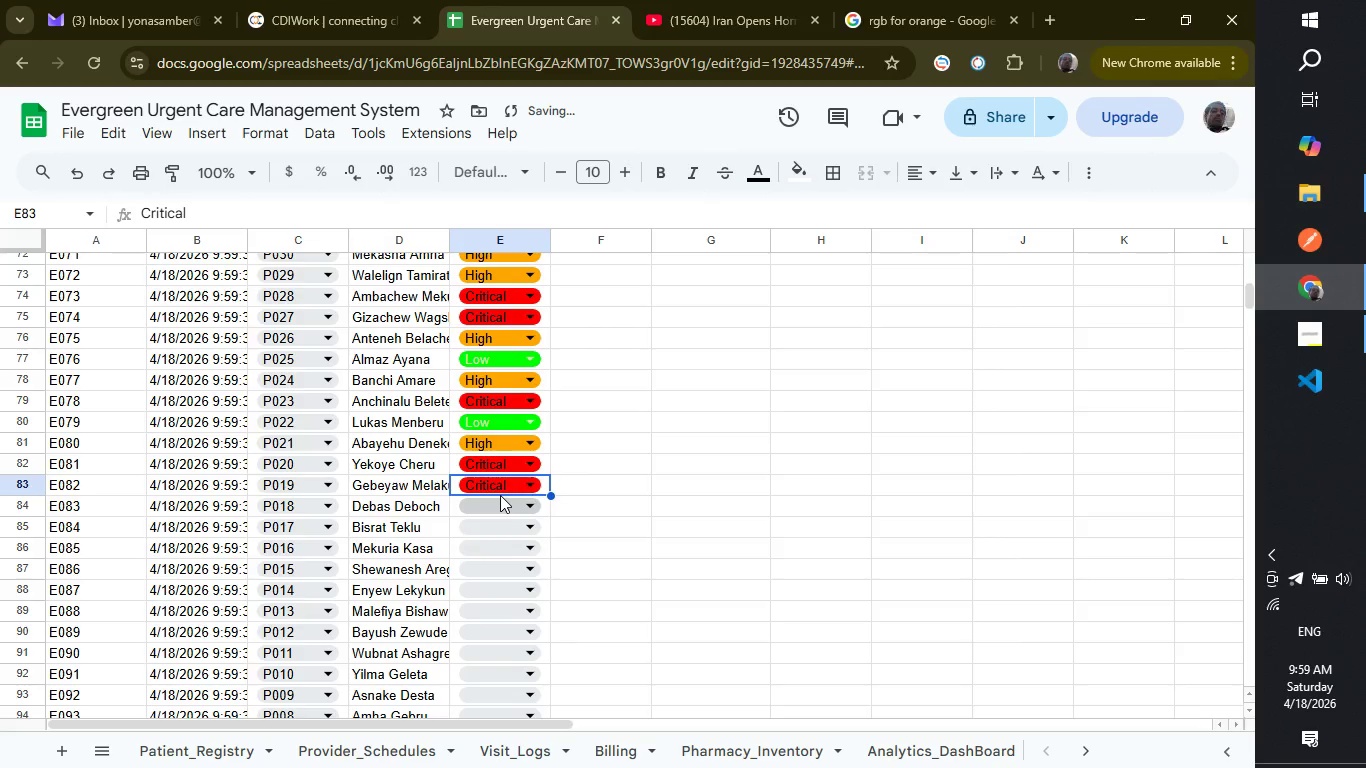 
left_click([500, 495])
 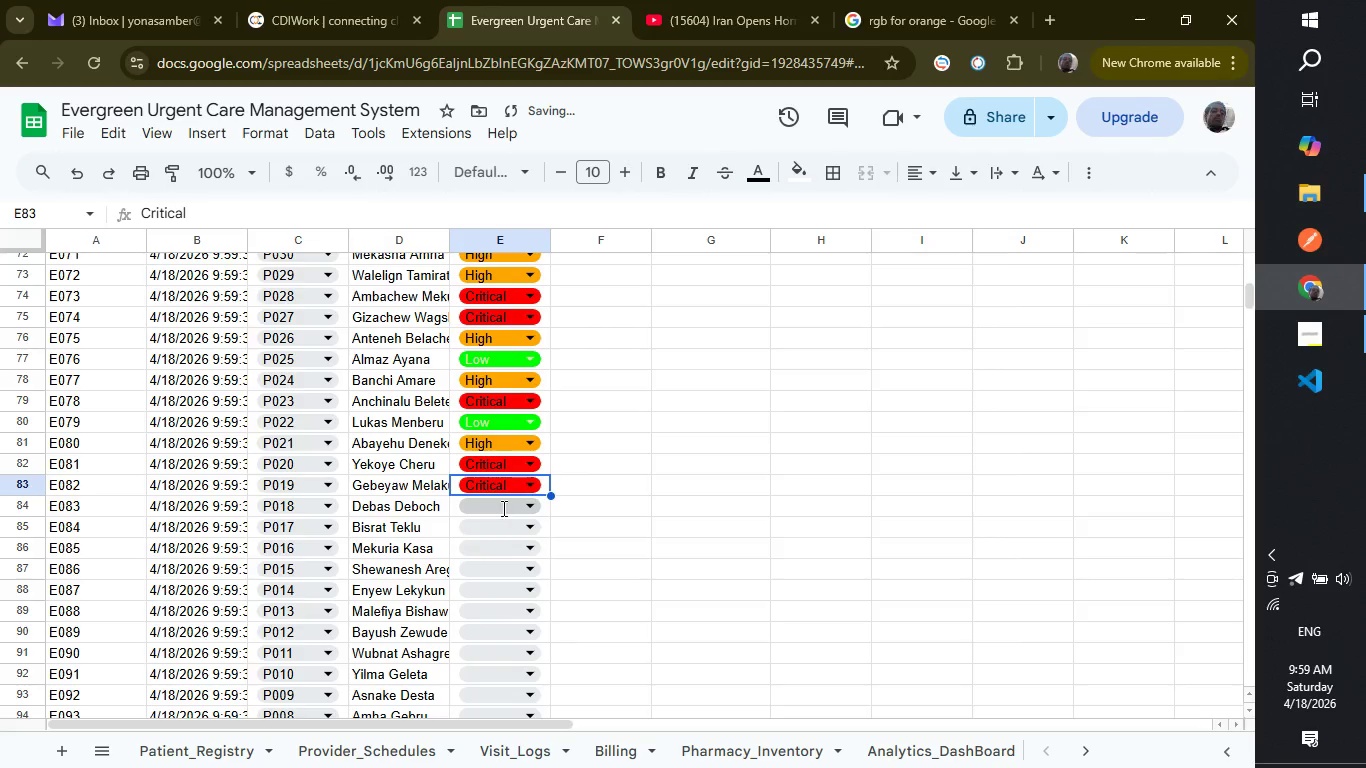 
left_click([502, 508])
 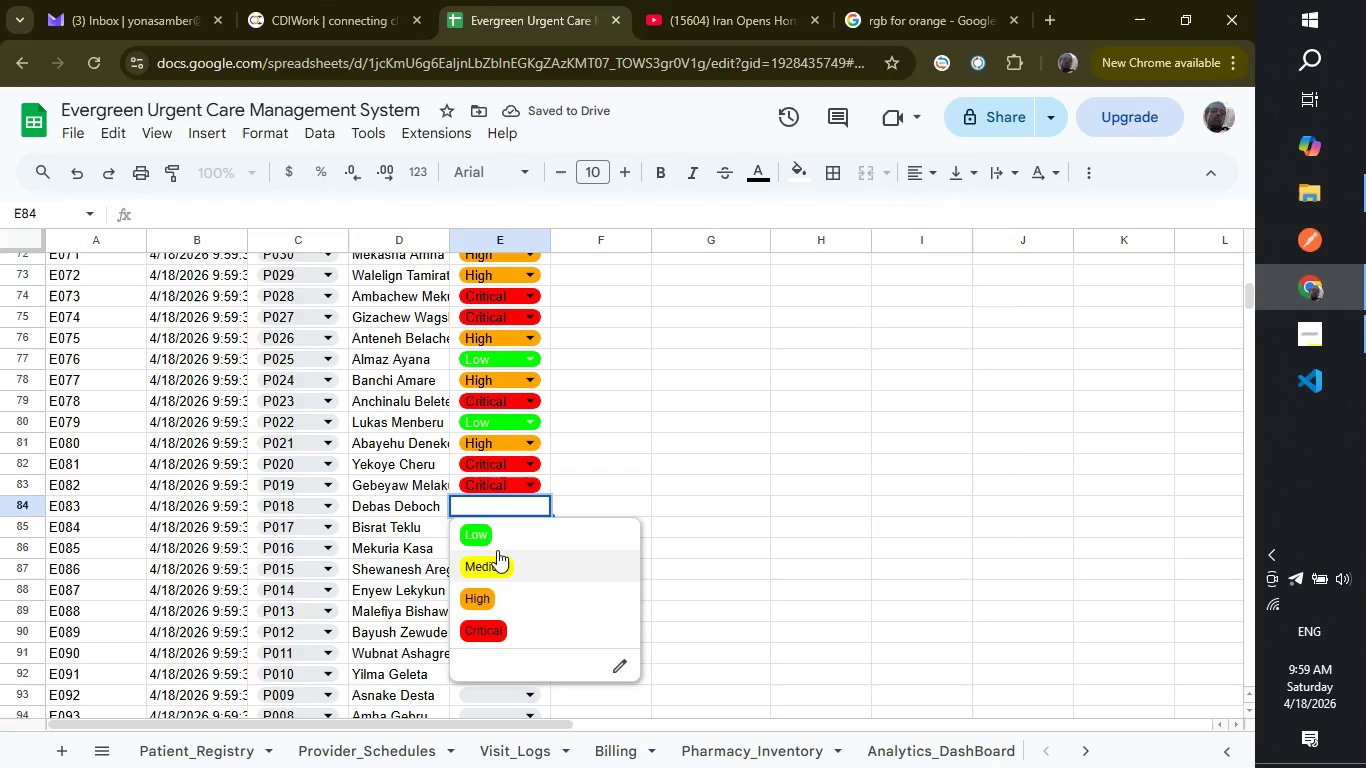 
left_click_drag(start_coordinate=[498, 543], to_coordinate=[498, 554])
 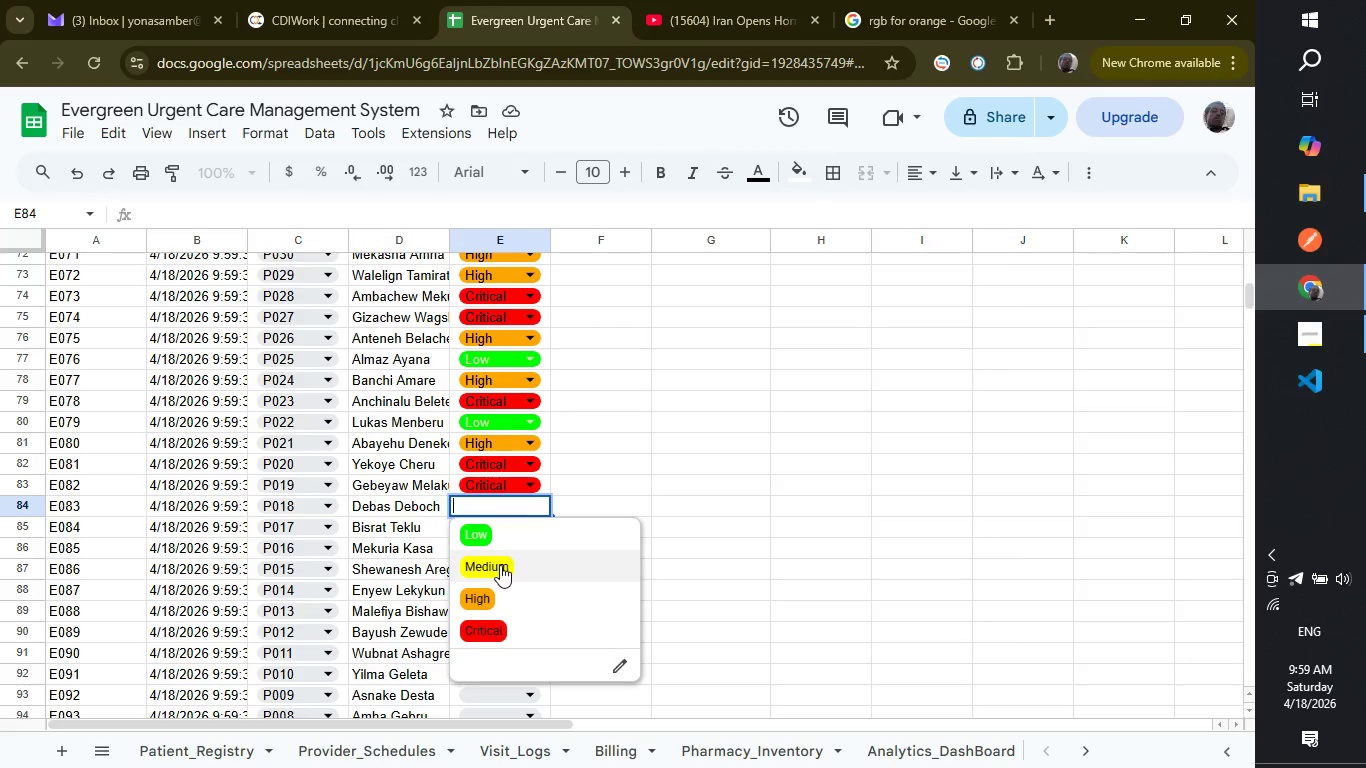 
left_click([500, 565])
 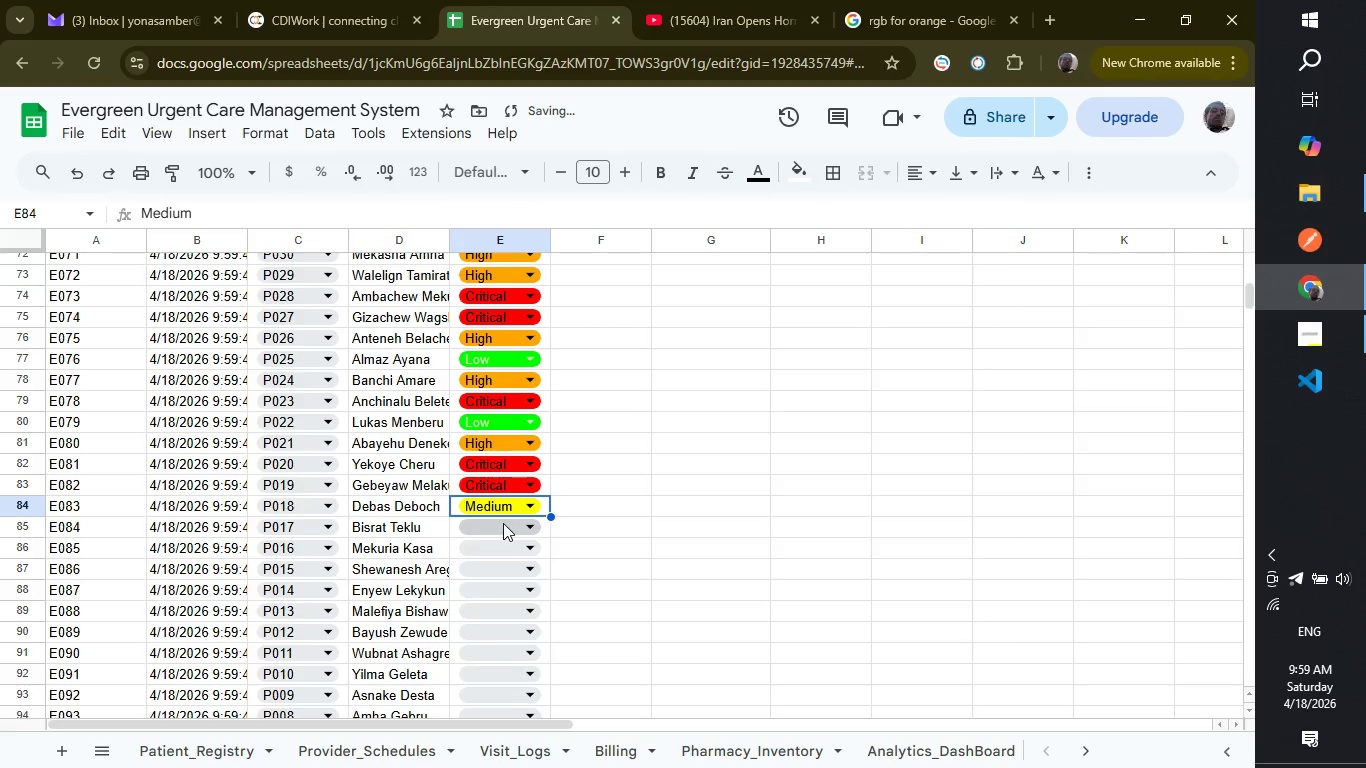 
left_click([503, 523])
 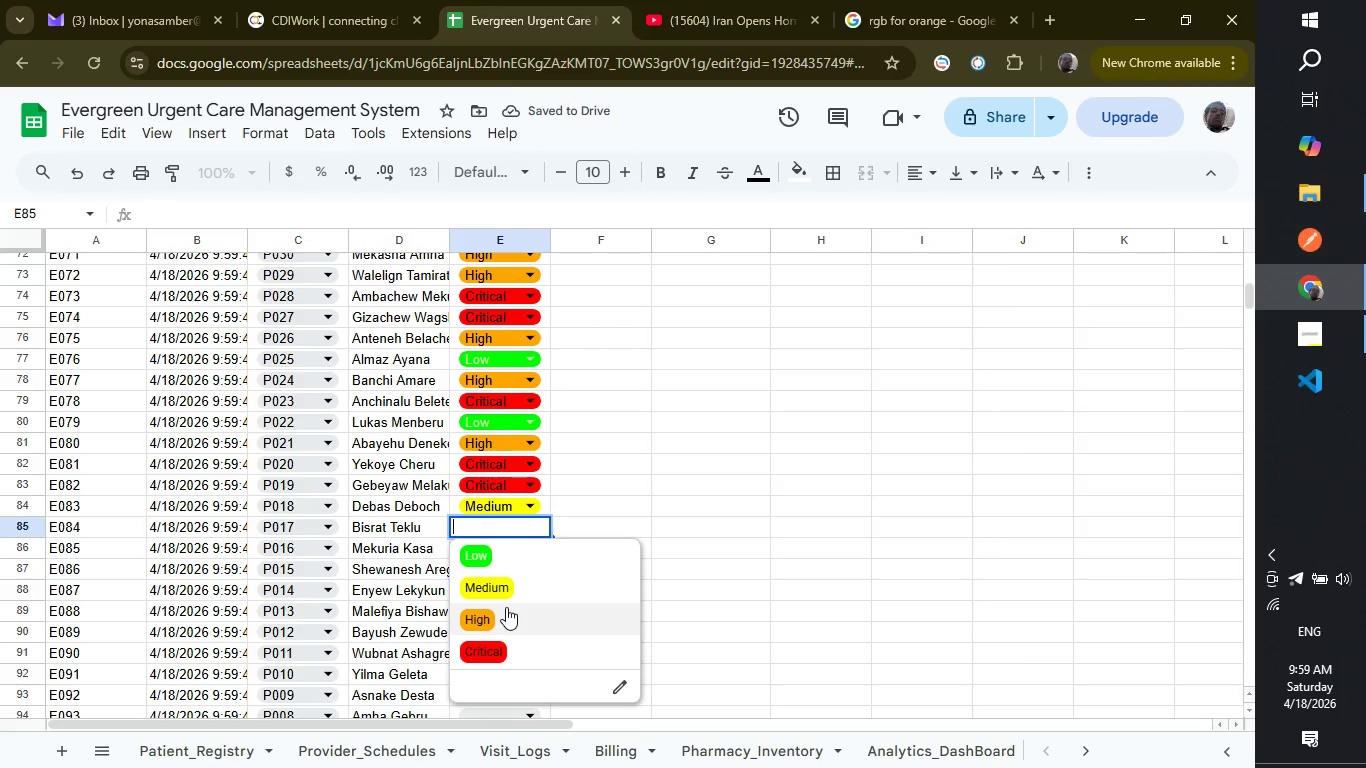 
double_click([506, 607])
 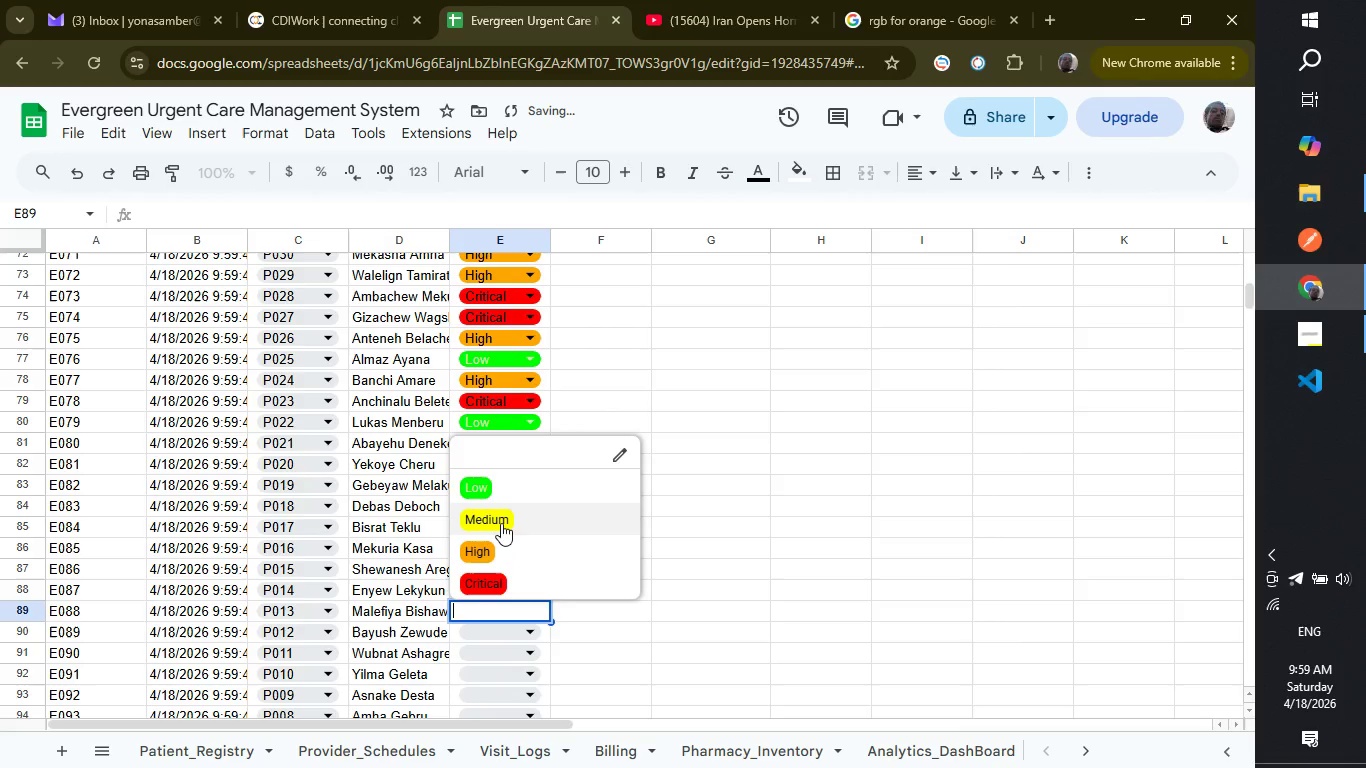 
left_click([501, 523])
 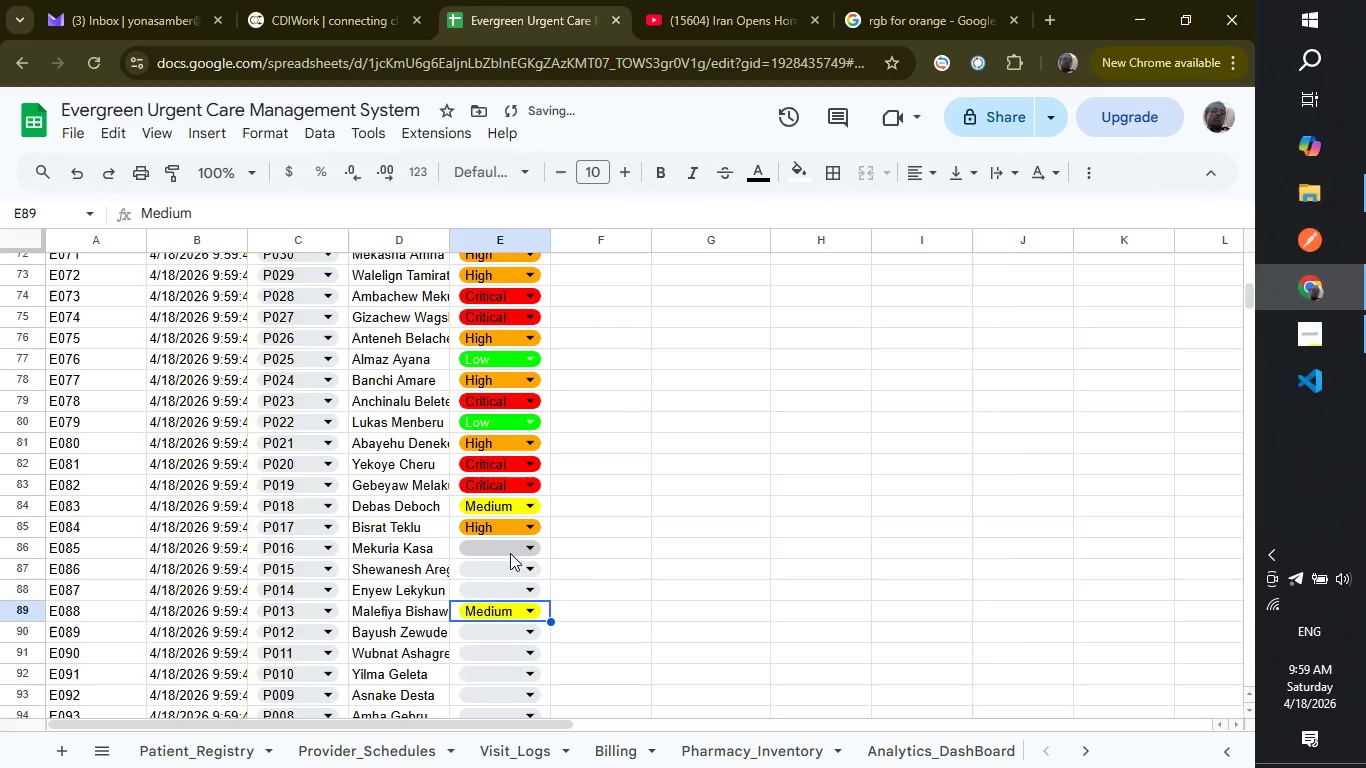 
left_click([510, 551])
 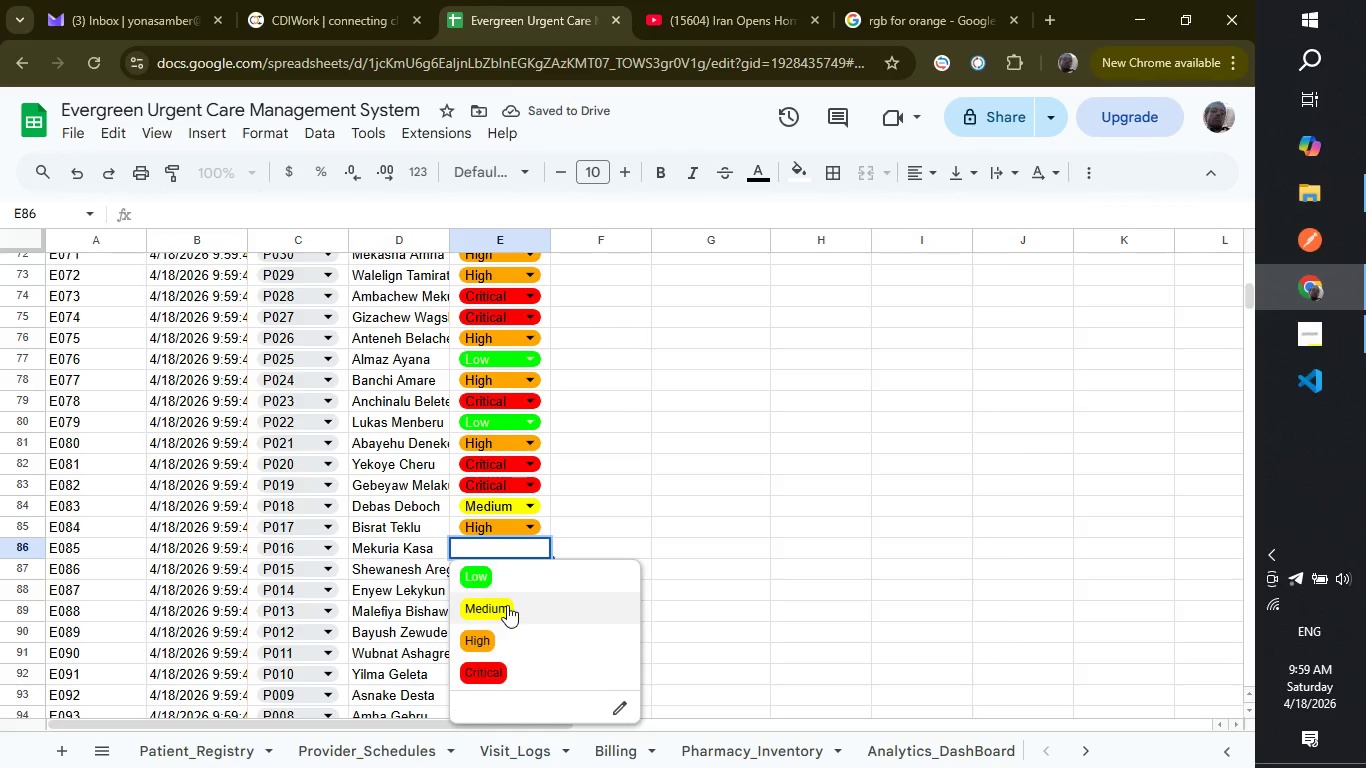 
left_click([507, 605])
 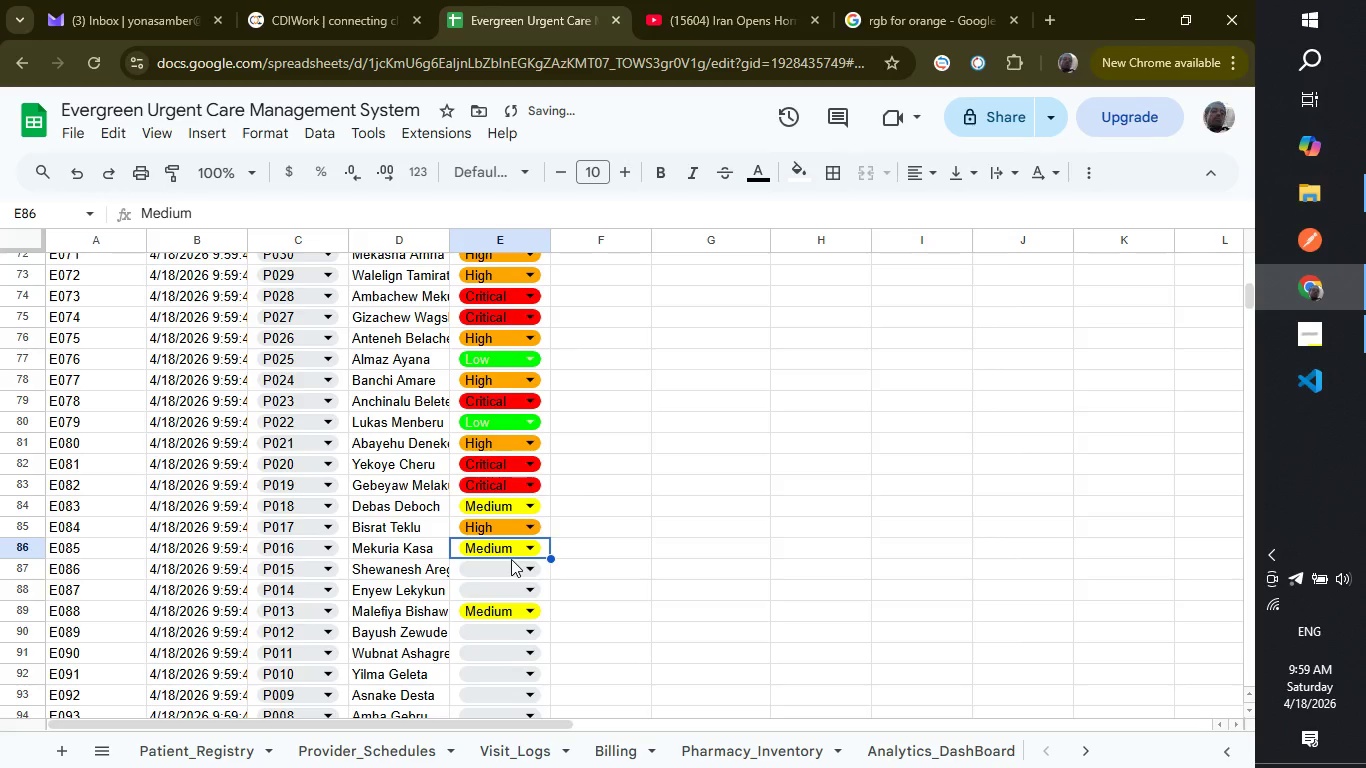 
left_click([511, 567])
 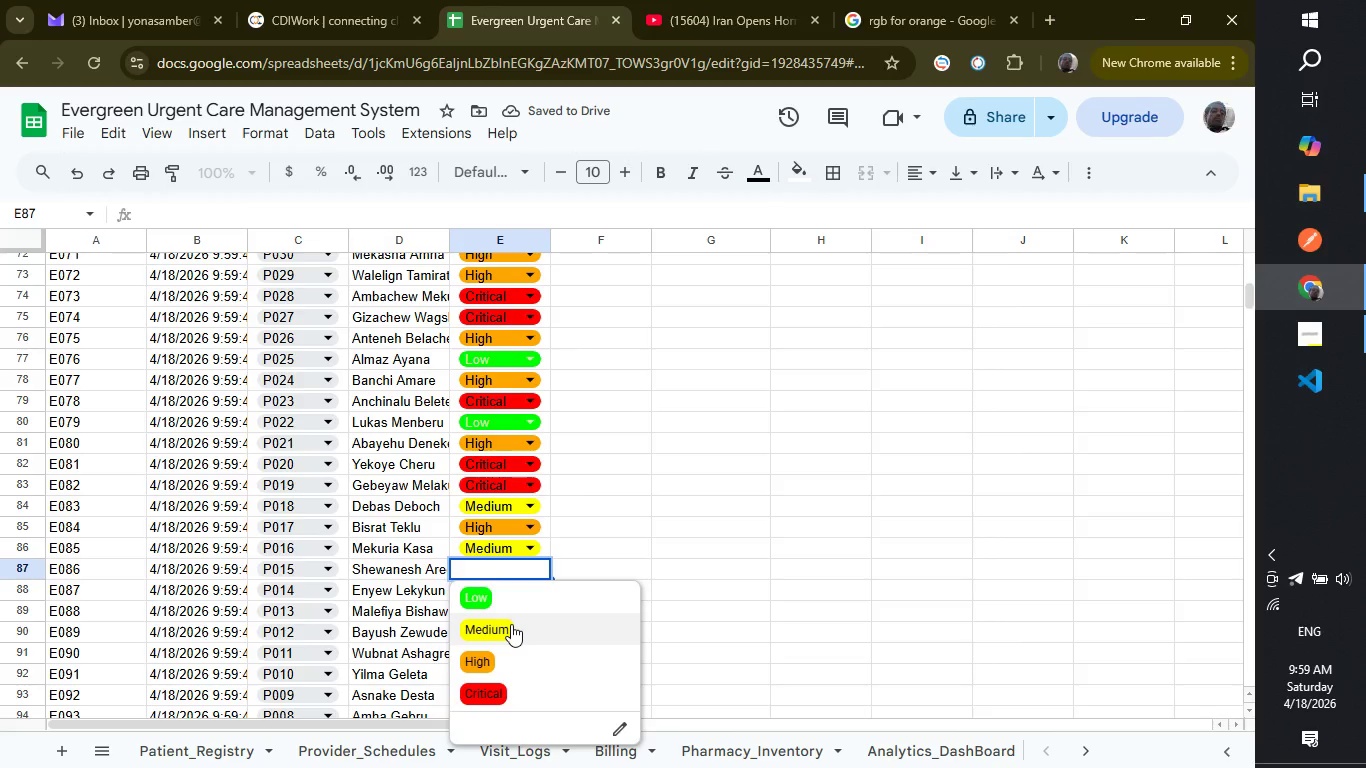 
left_click([511, 624])
 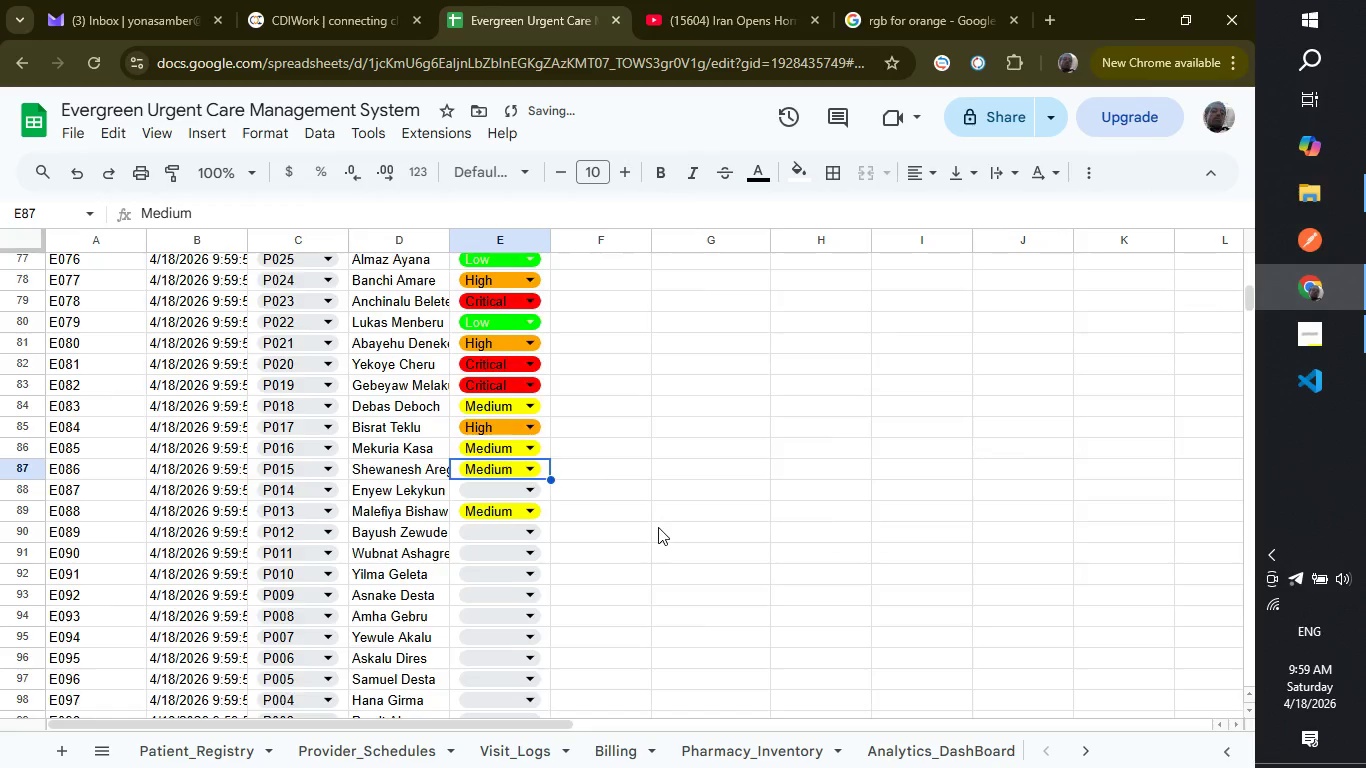 
scroll: coordinate [658, 527], scroll_direction: down, amount: 2.0
 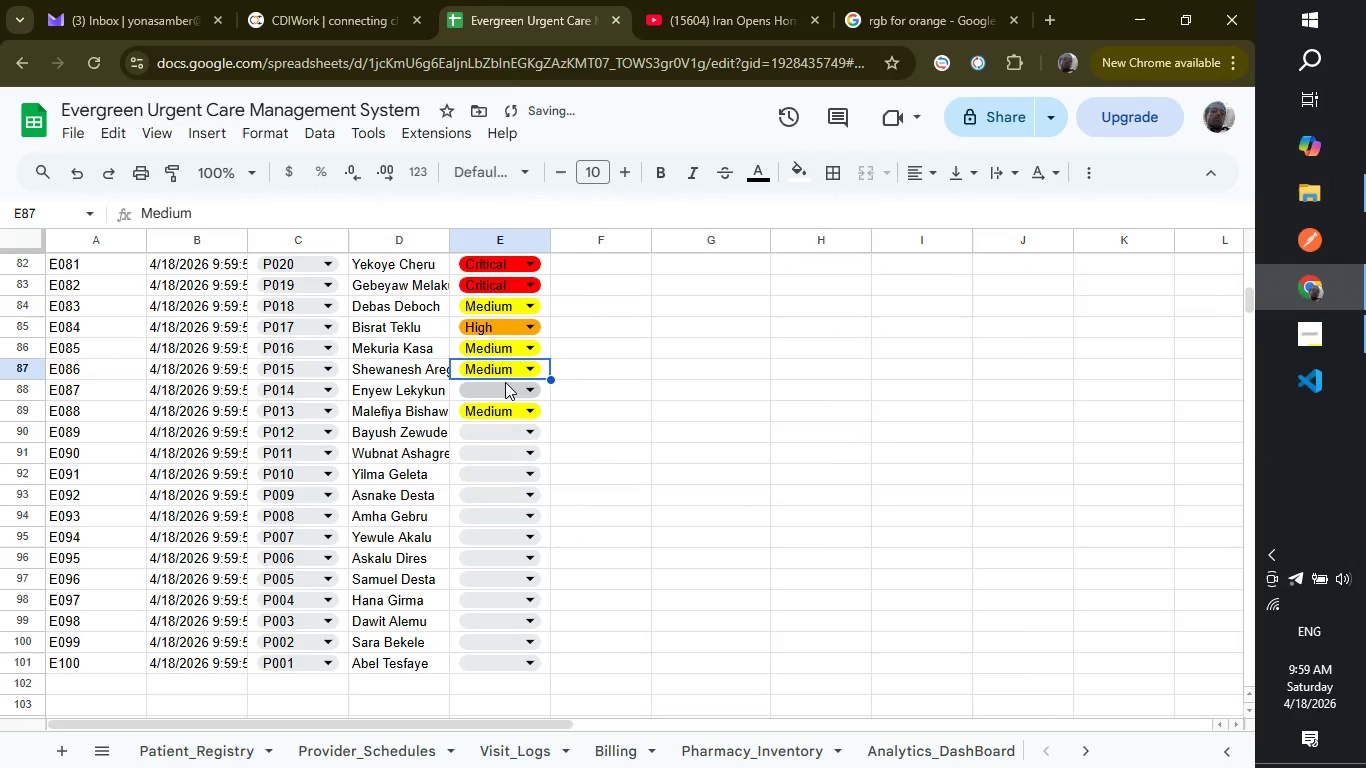 
left_click([505, 382])
 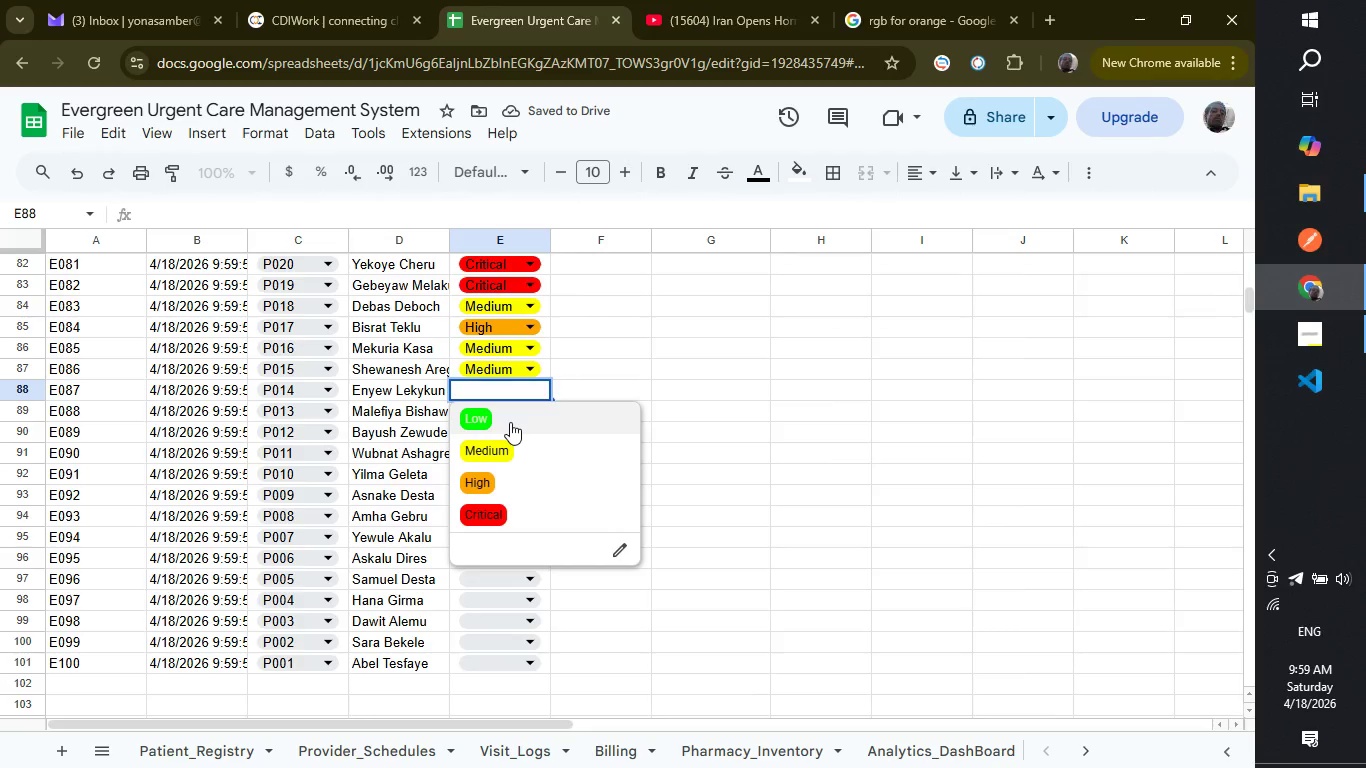 
left_click([510, 422])
 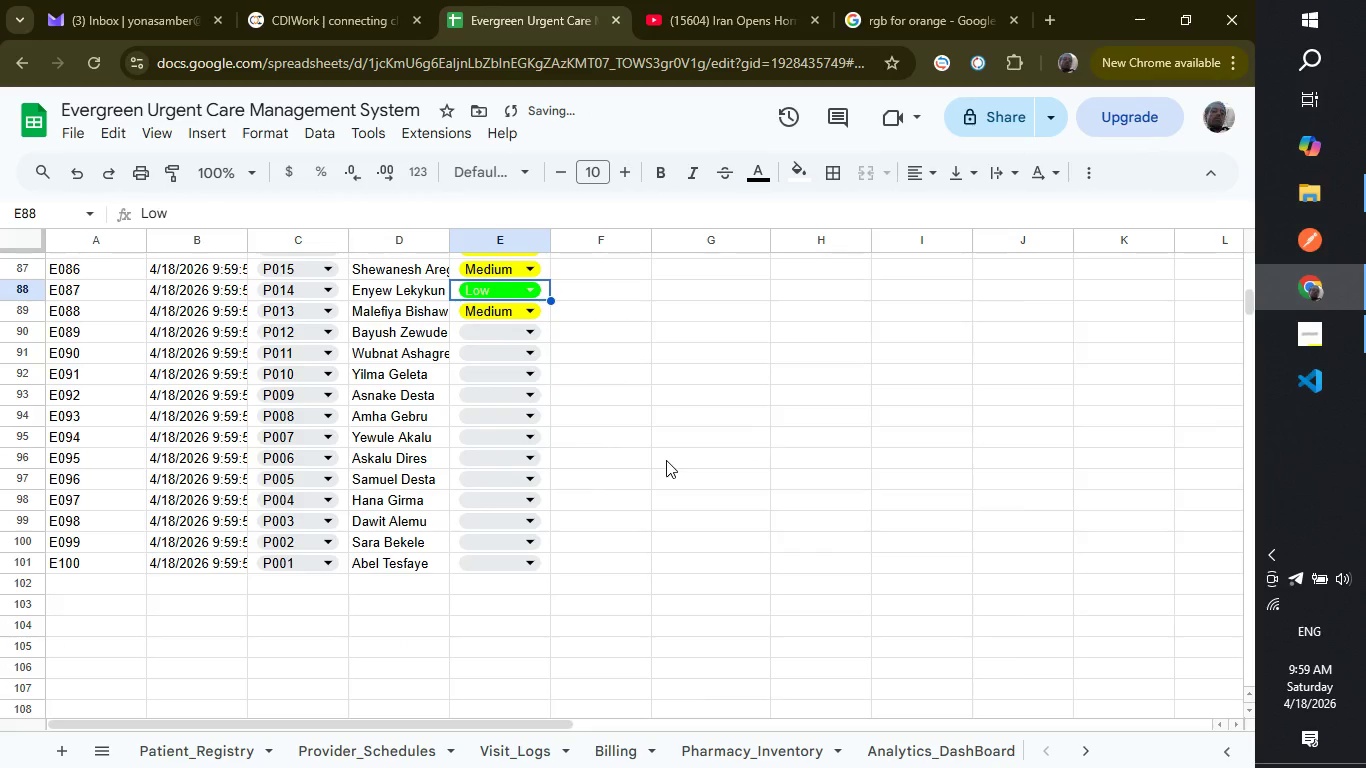 
scroll: coordinate [666, 460], scroll_direction: down, amount: 1.0
 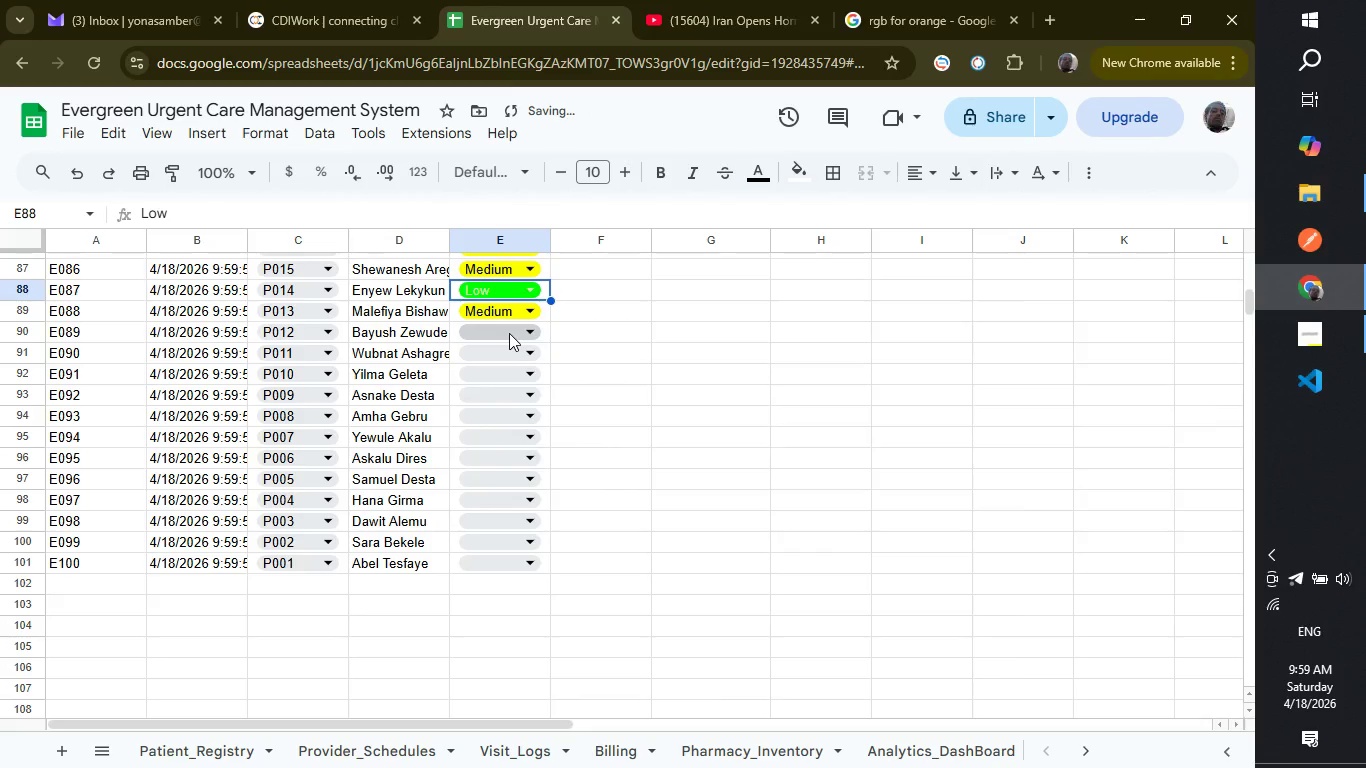 
left_click([509, 333])
 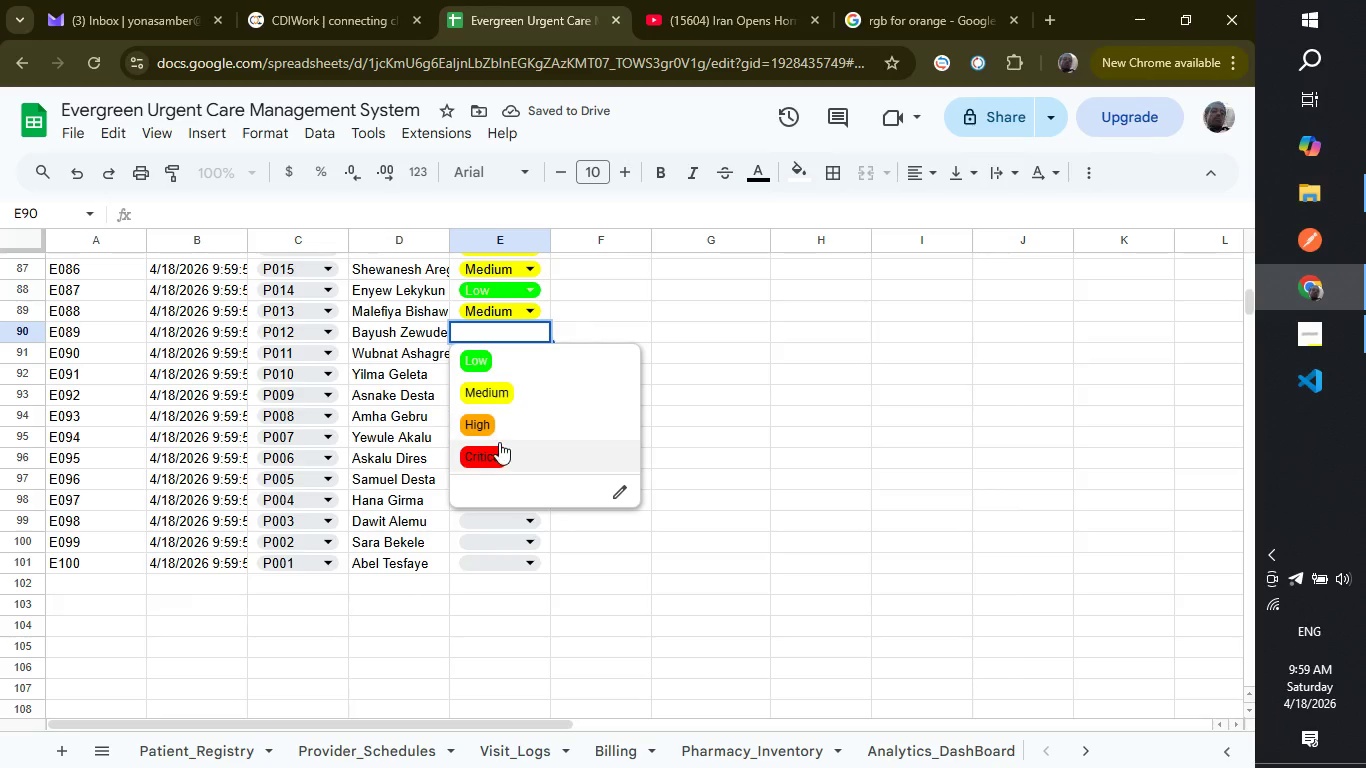 
left_click([499, 442])
 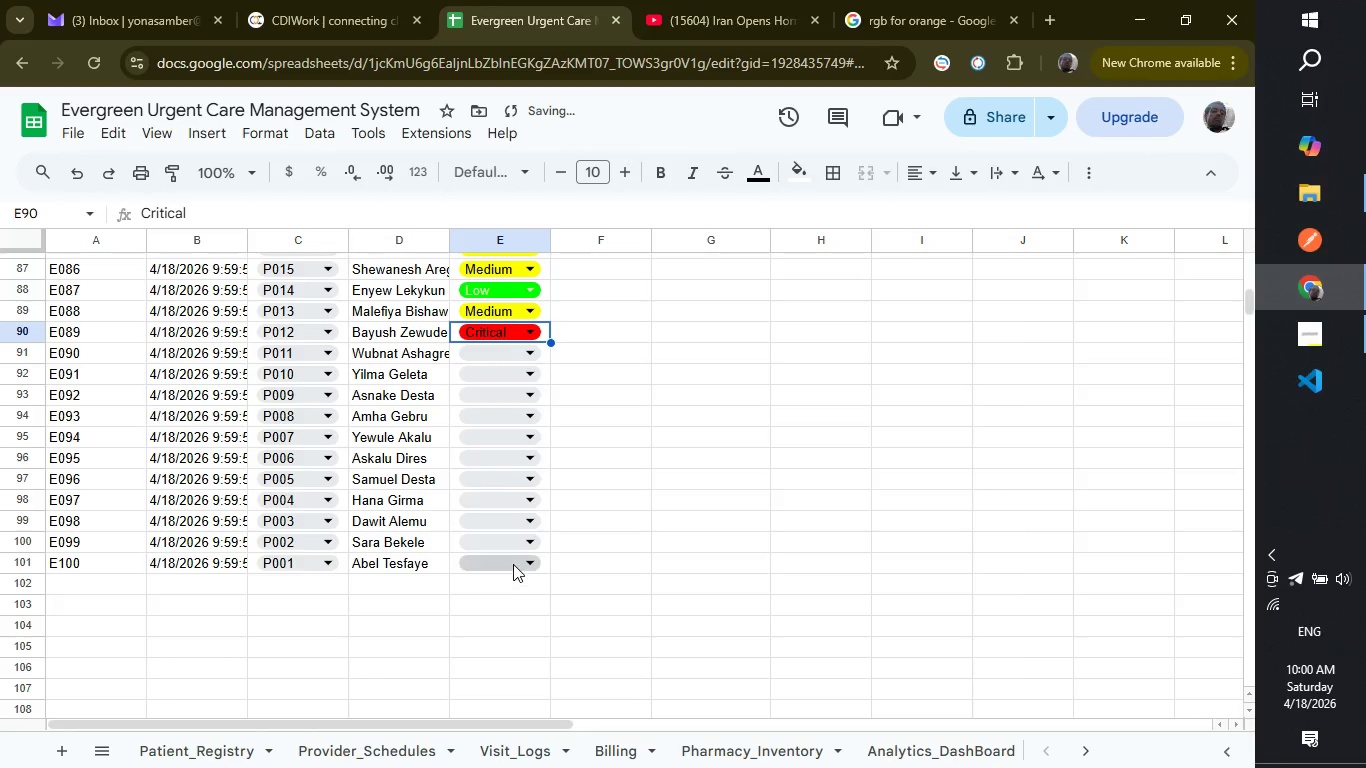 
left_click([513, 563])
 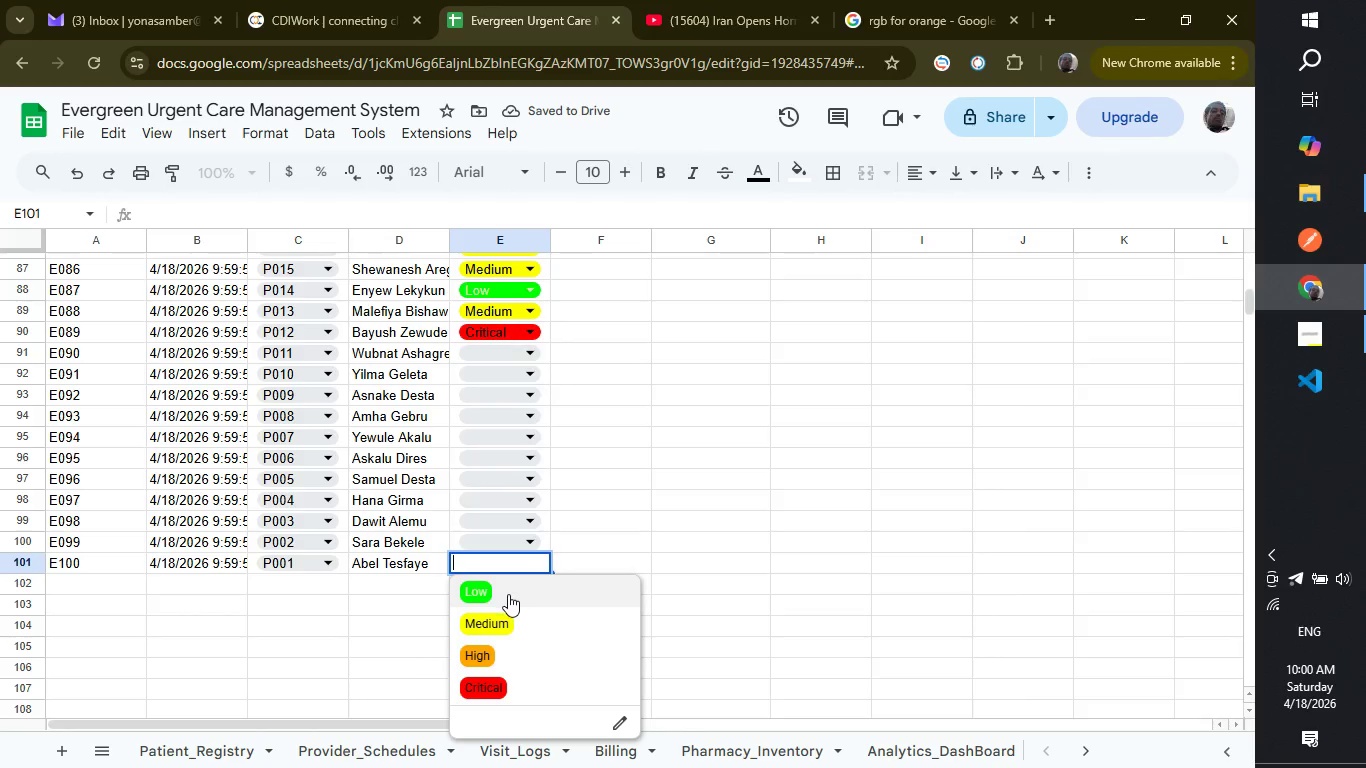 
left_click([508, 594])
 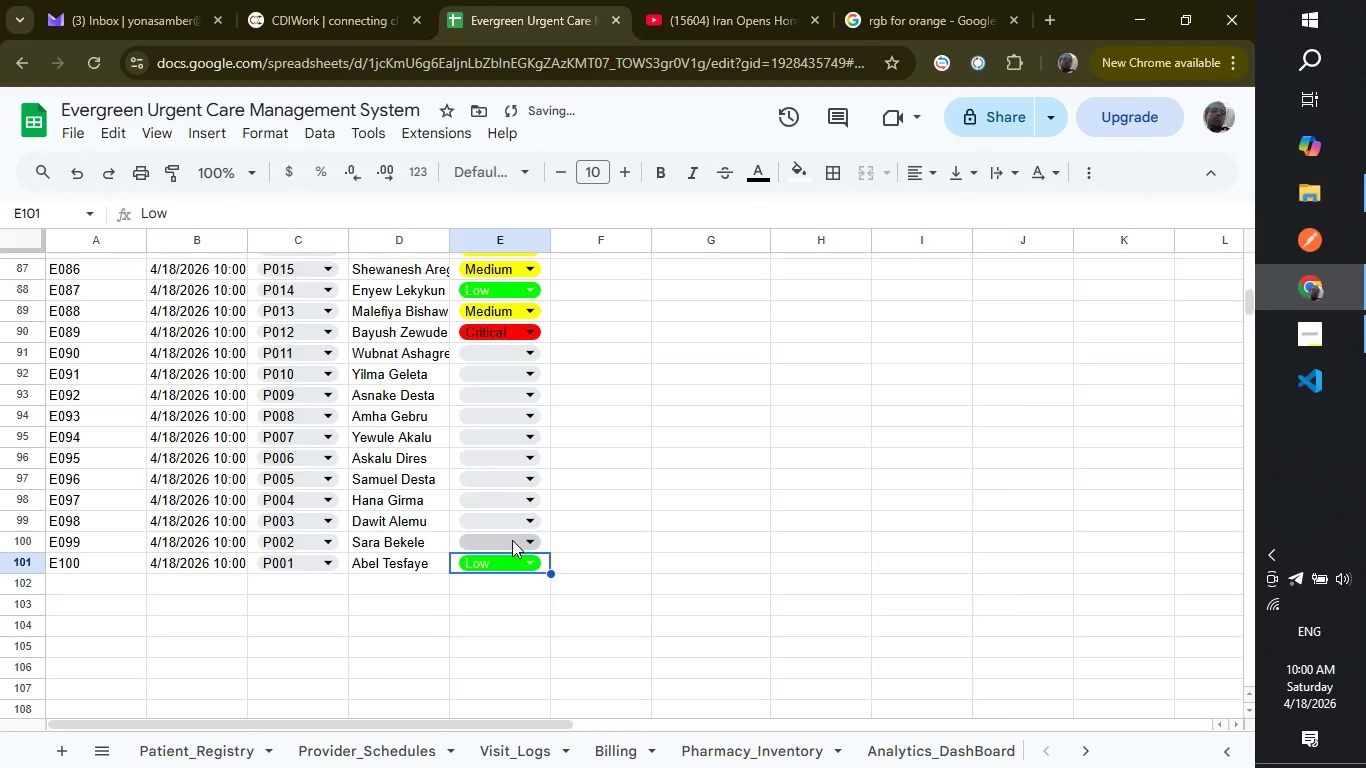 
left_click([512, 540])
 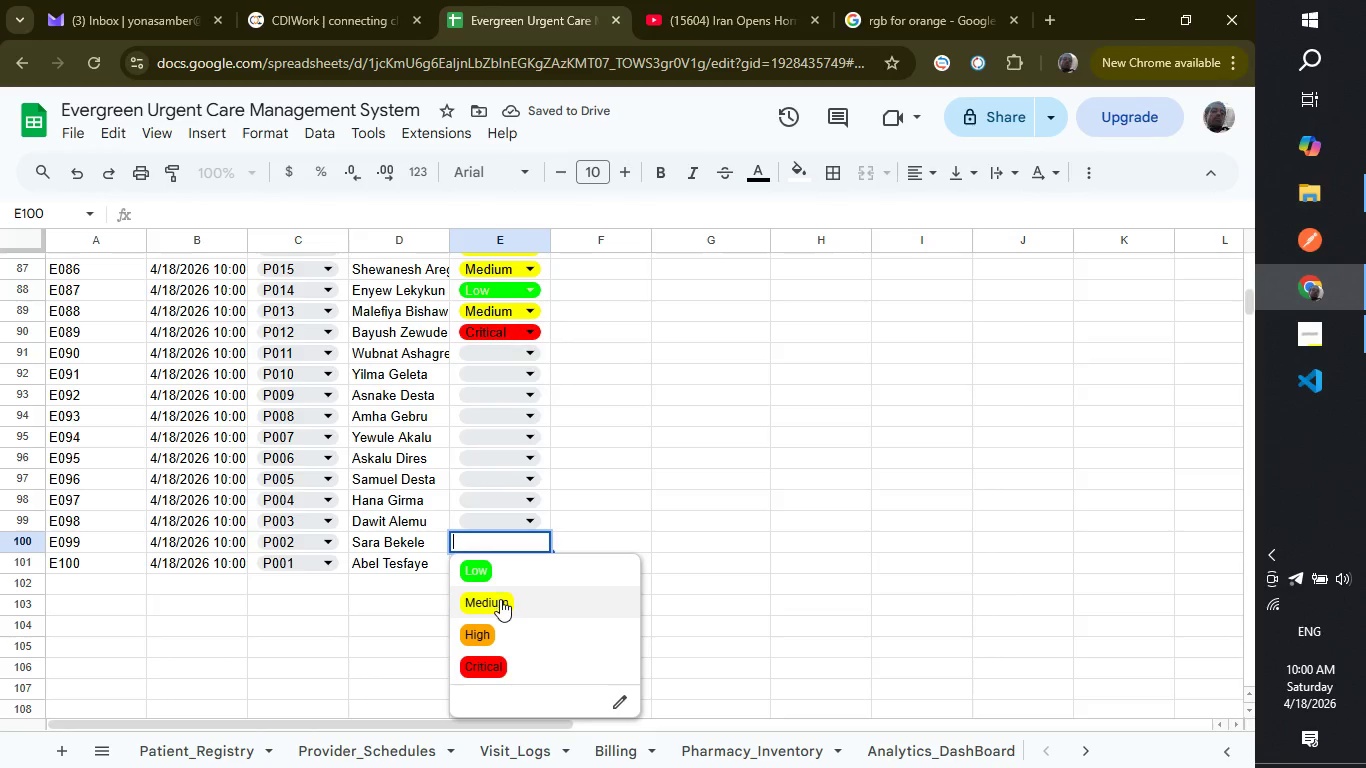 
left_click([500, 599])
 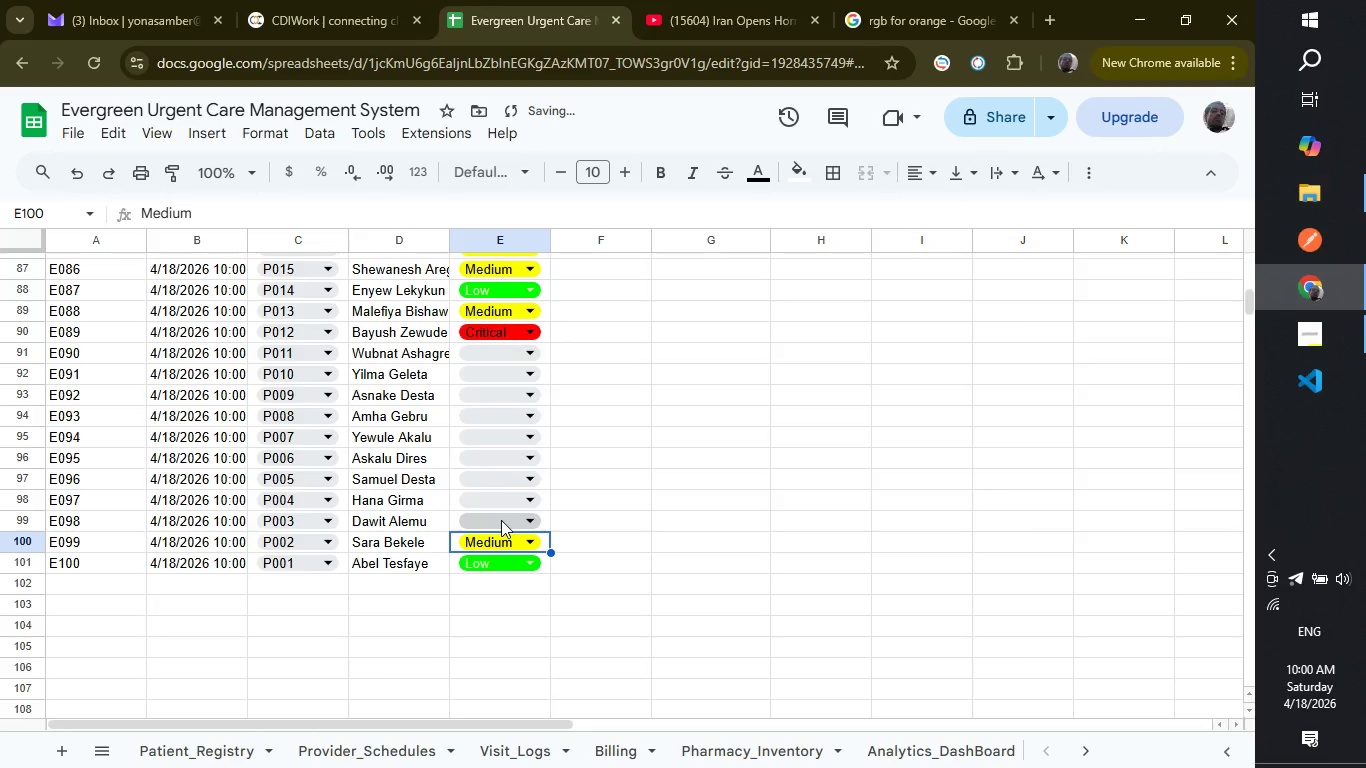 
left_click([501, 520])
 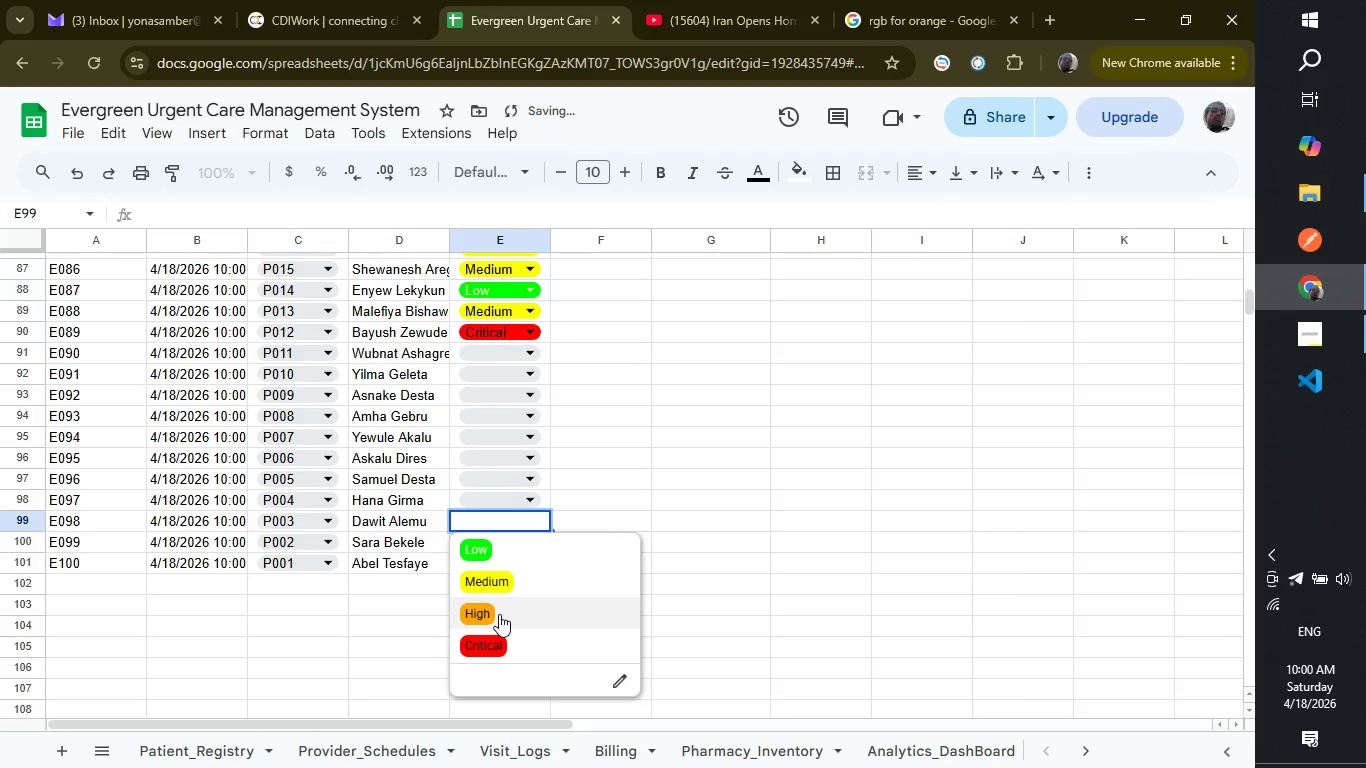 
left_click([499, 614])
 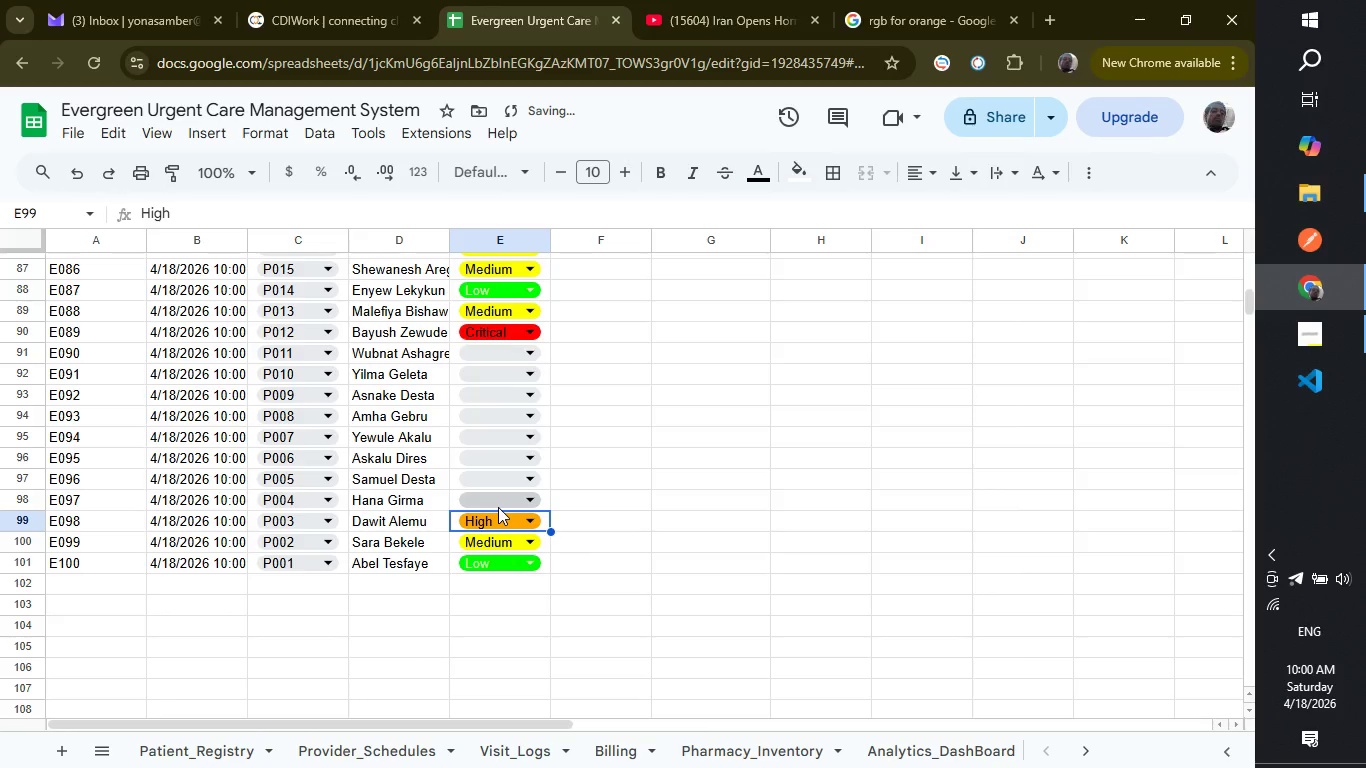 
left_click([498, 507])
 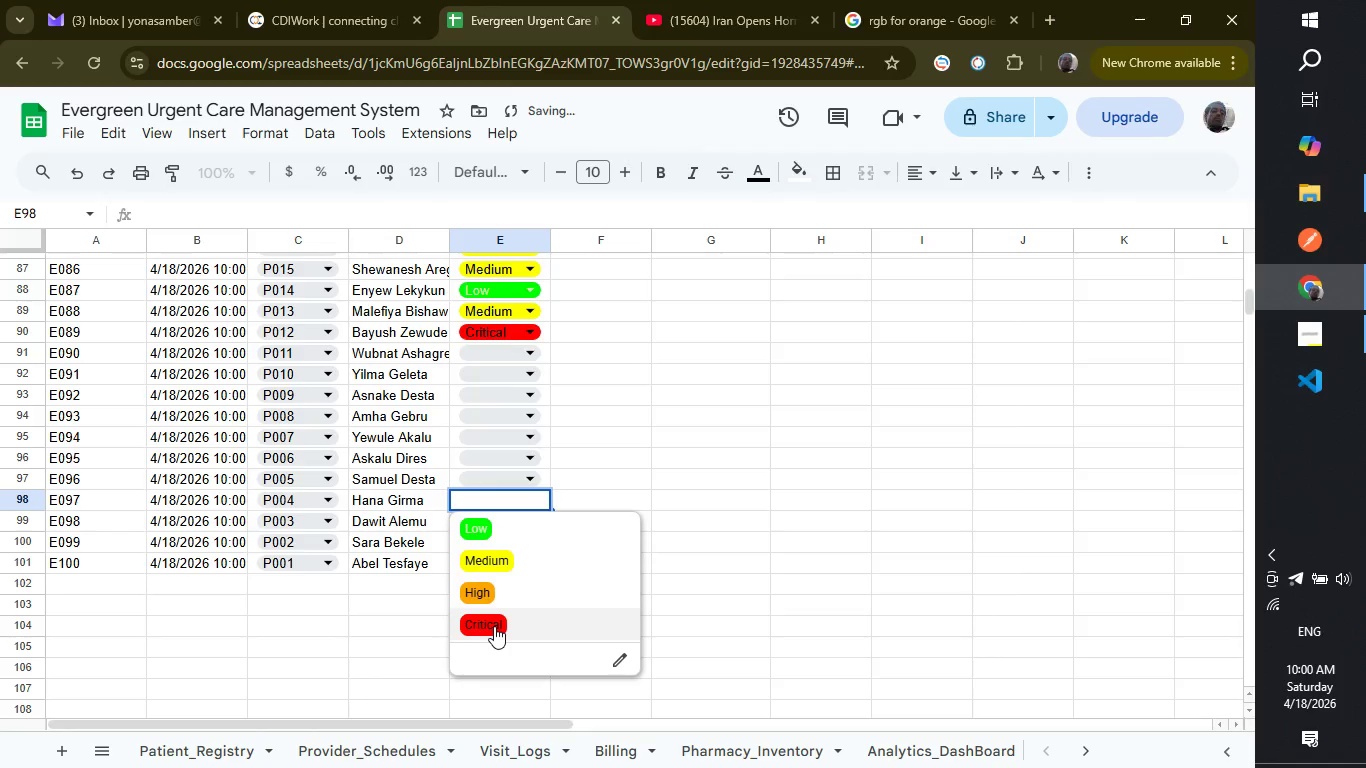 
left_click([494, 626])
 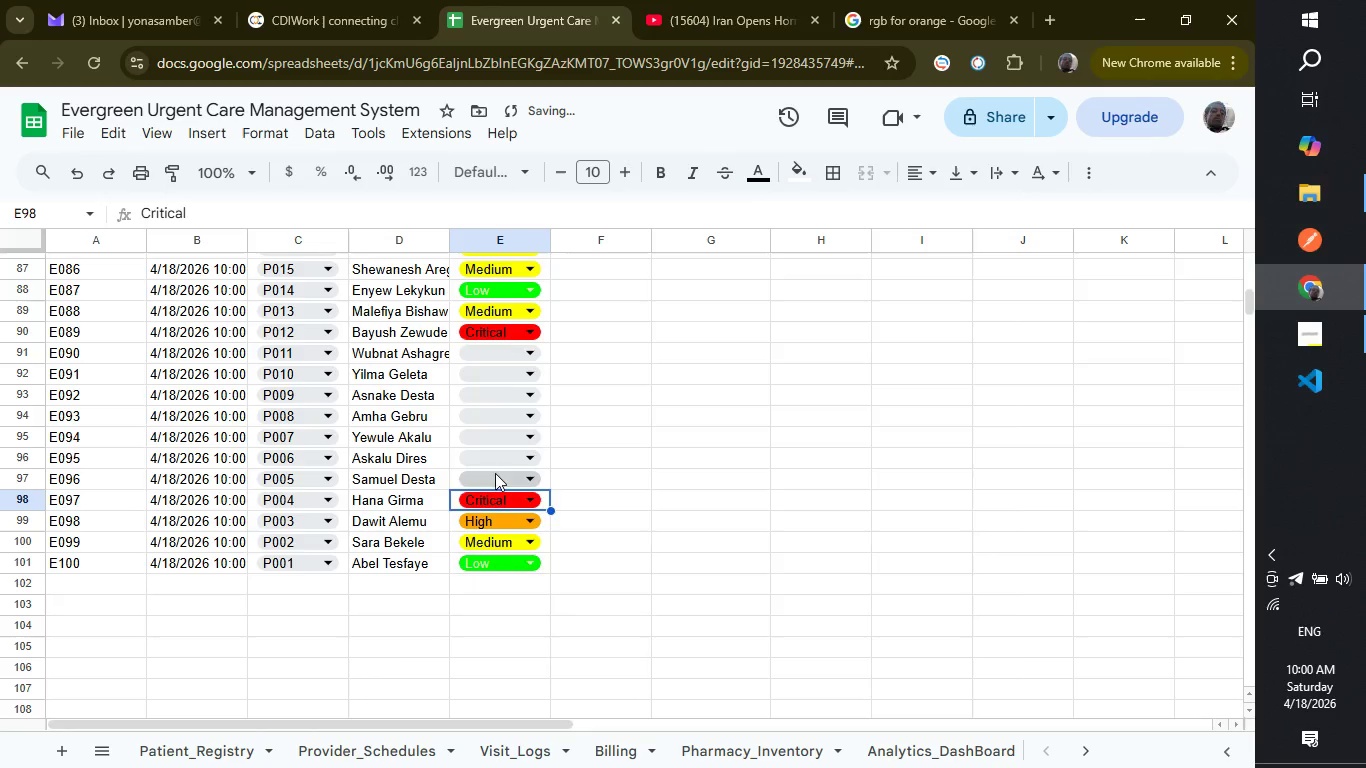 
left_click([495, 473])
 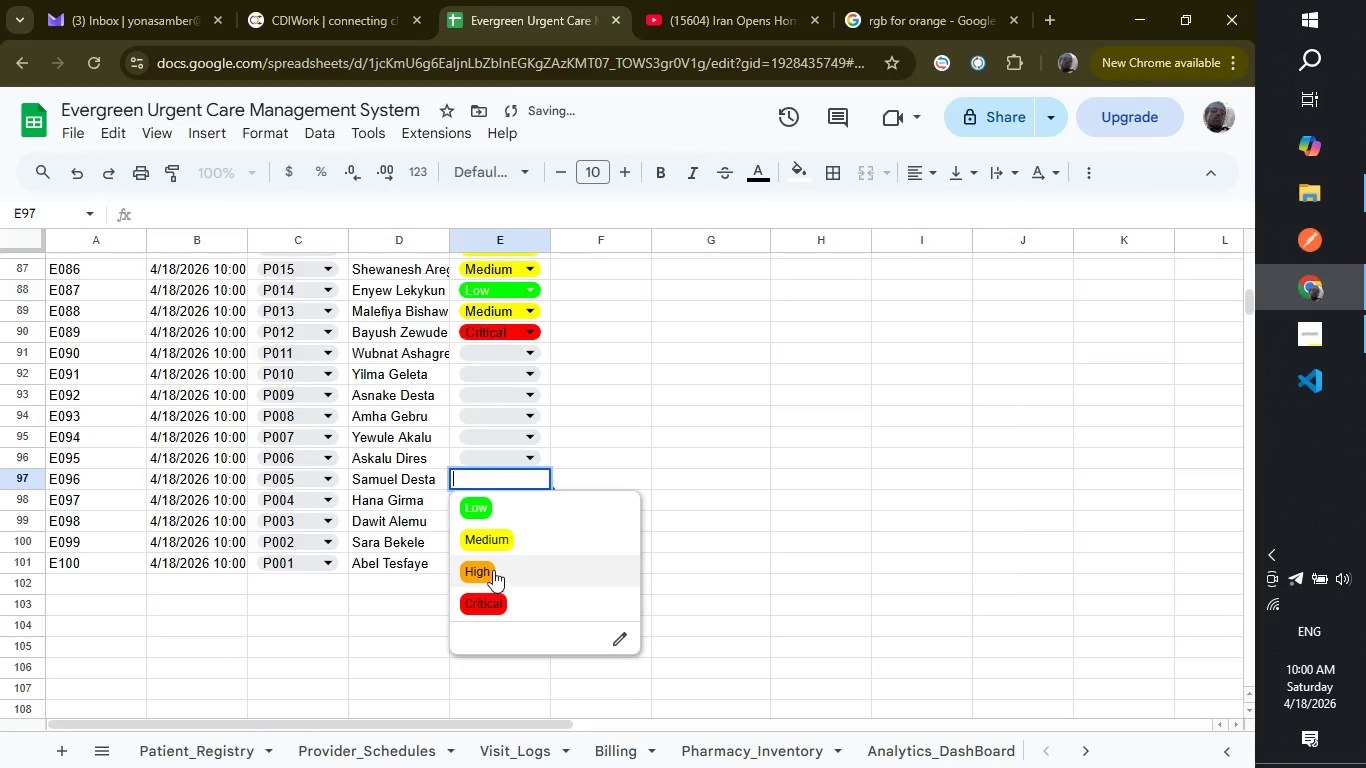 
left_click([493, 568])
 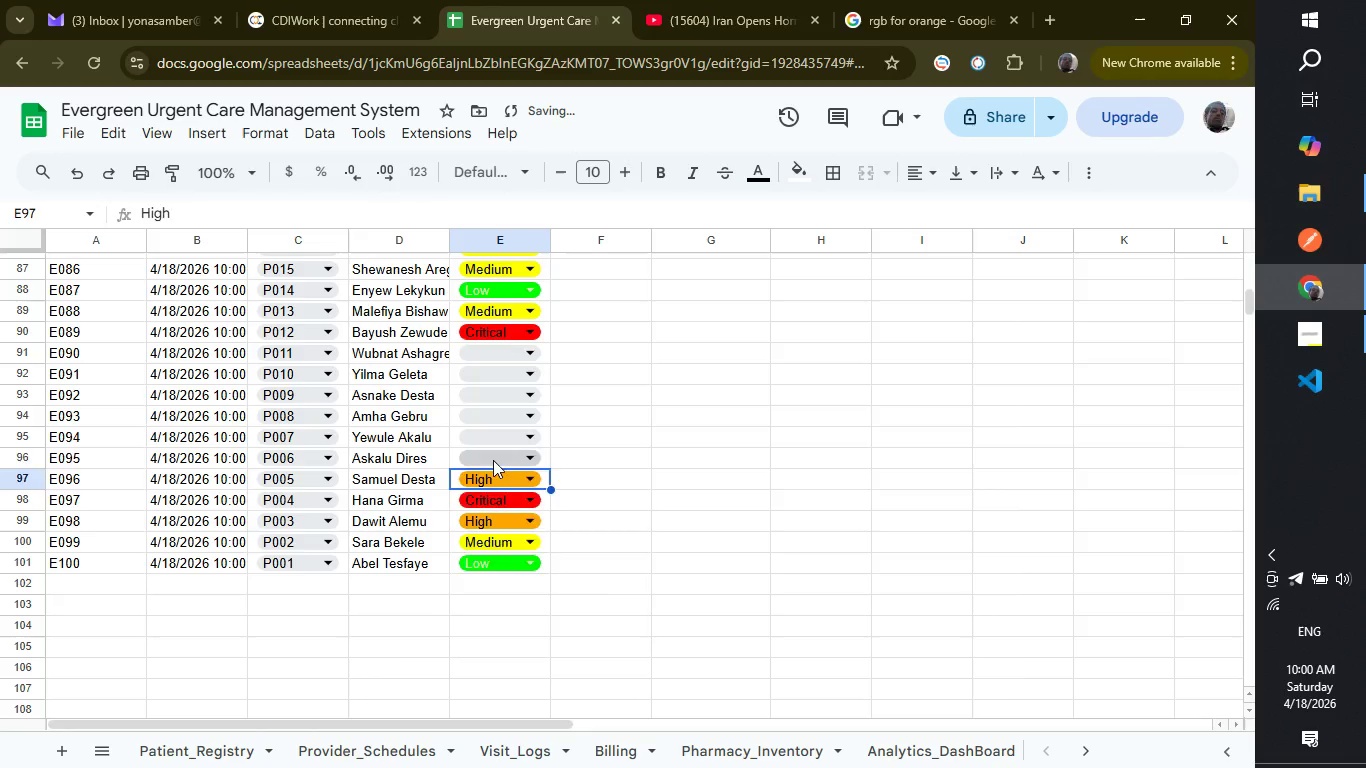 
left_click([493, 460])
 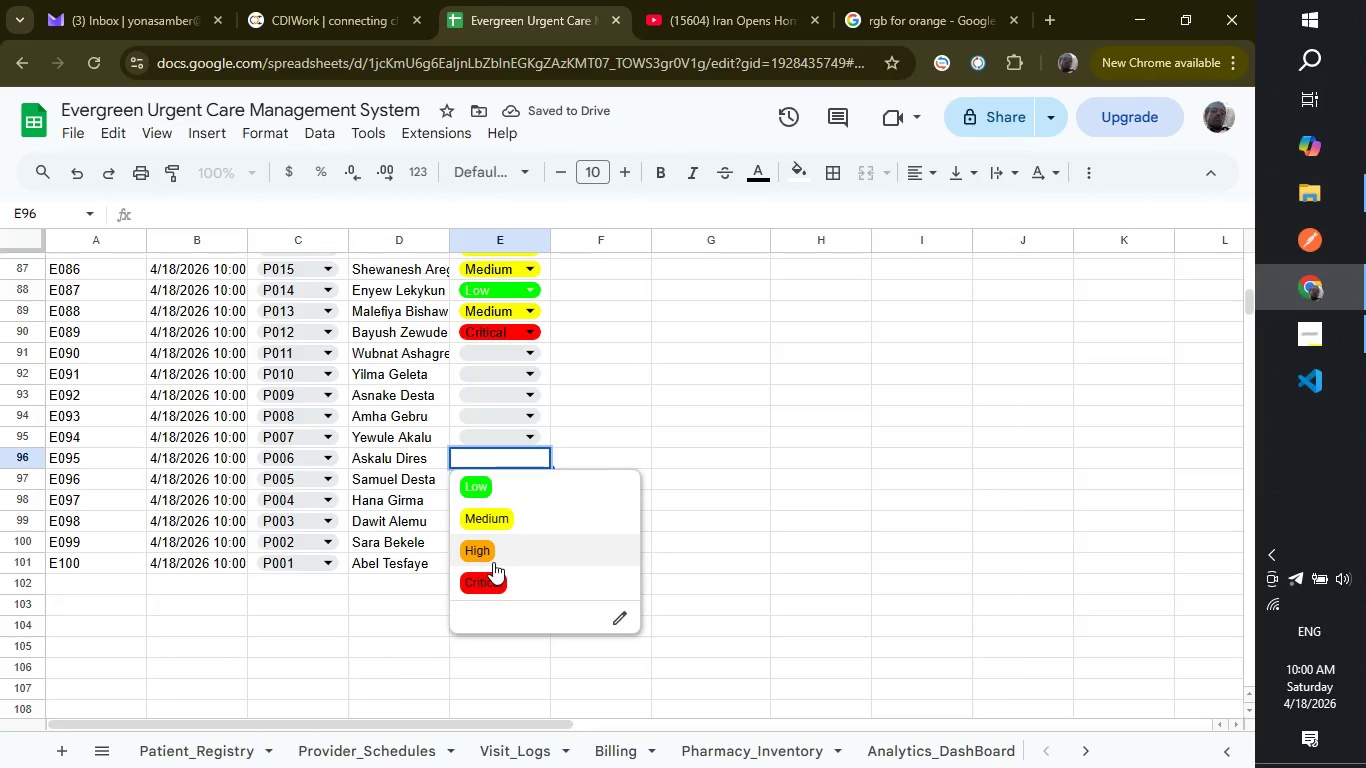 
left_click([493, 574])
 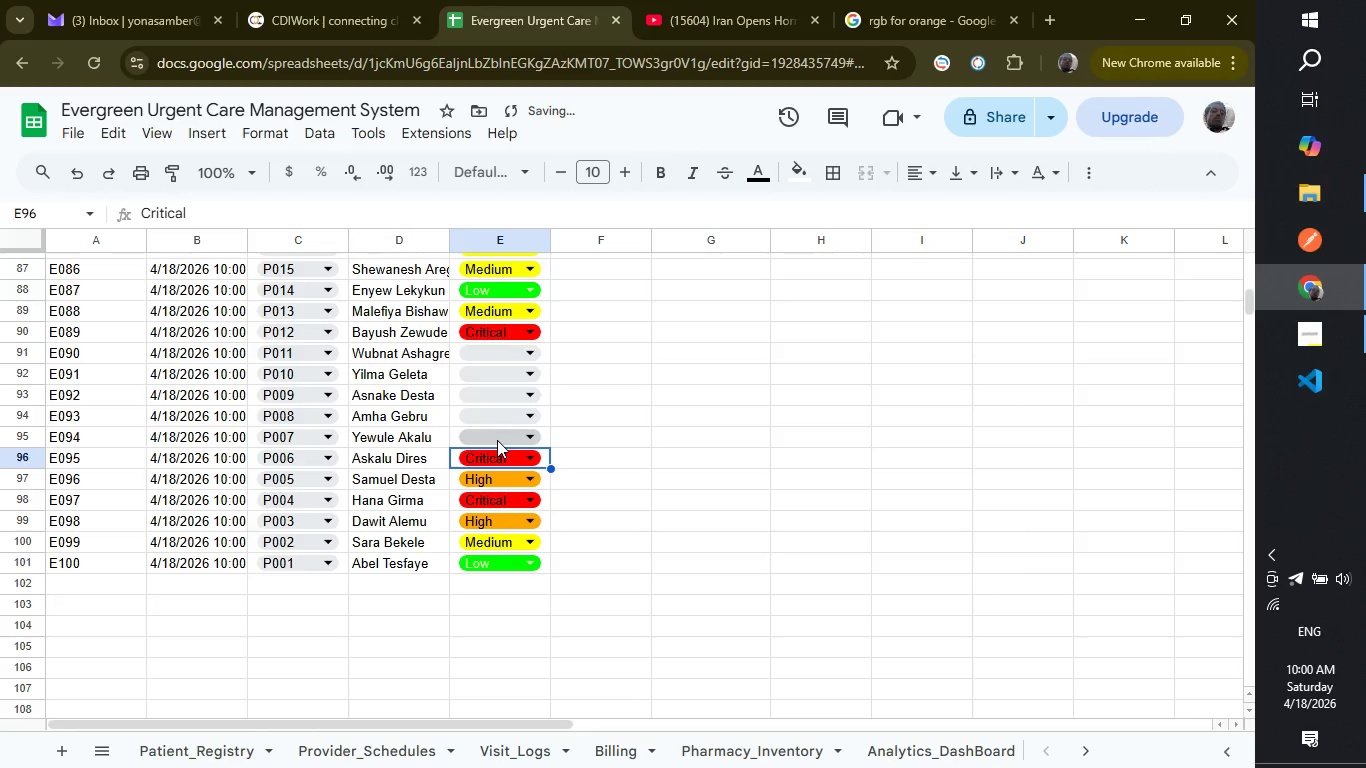 
left_click([497, 440])
 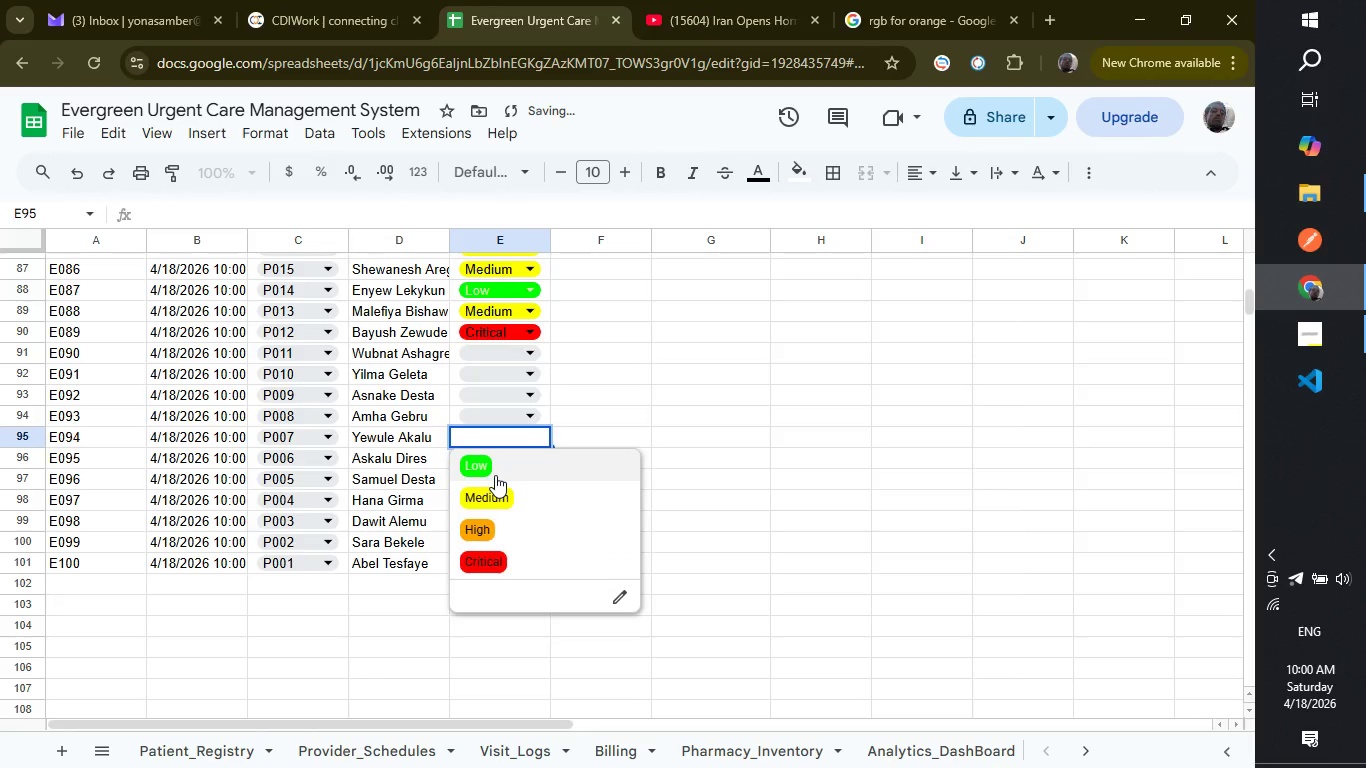 
left_click([495, 475])
 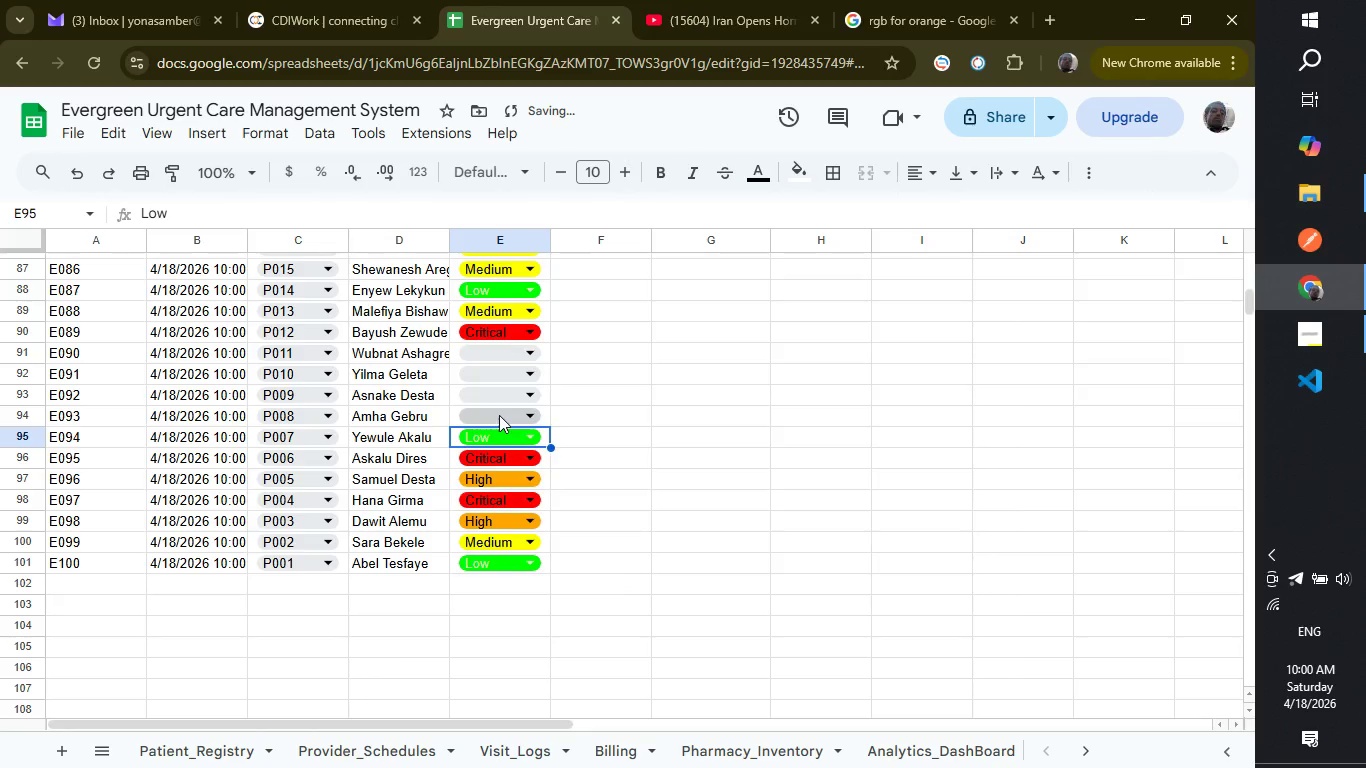 
left_click([499, 415])
 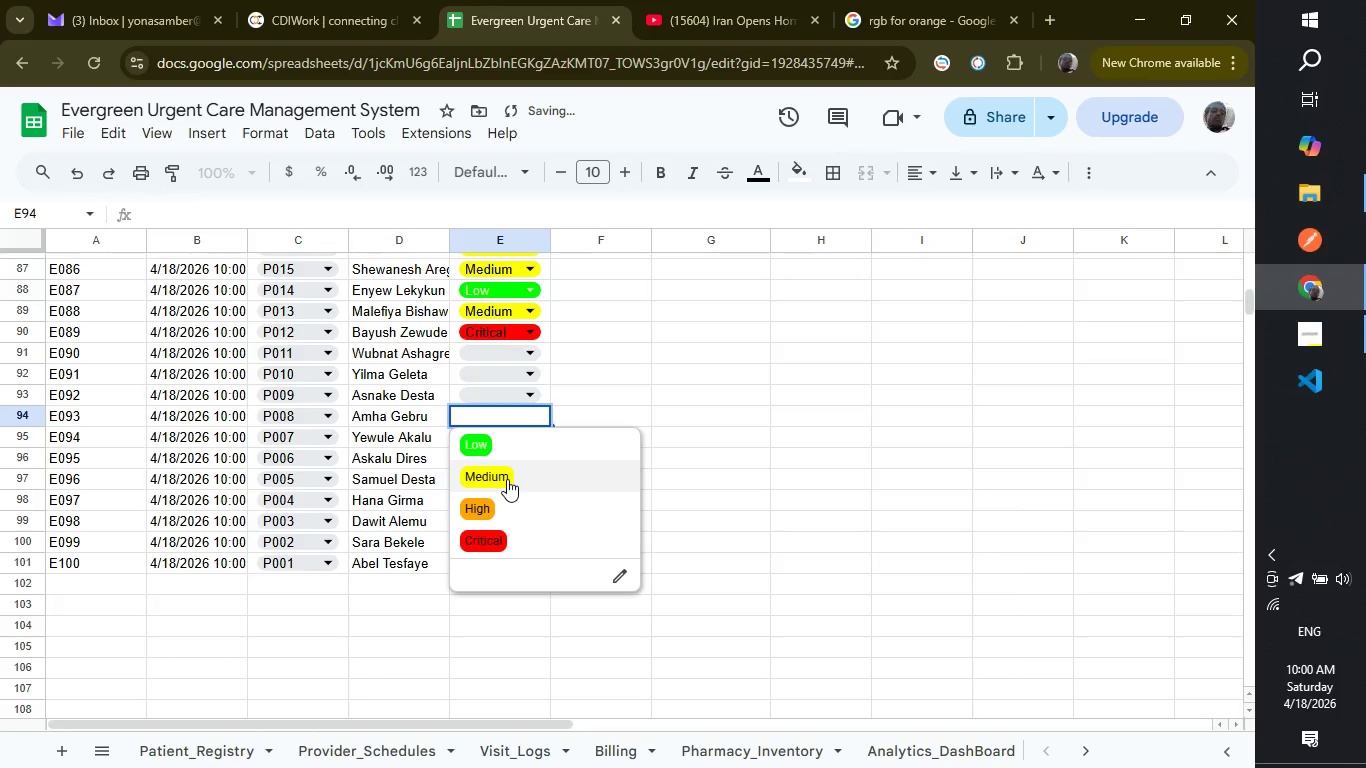 
left_click([507, 479])
 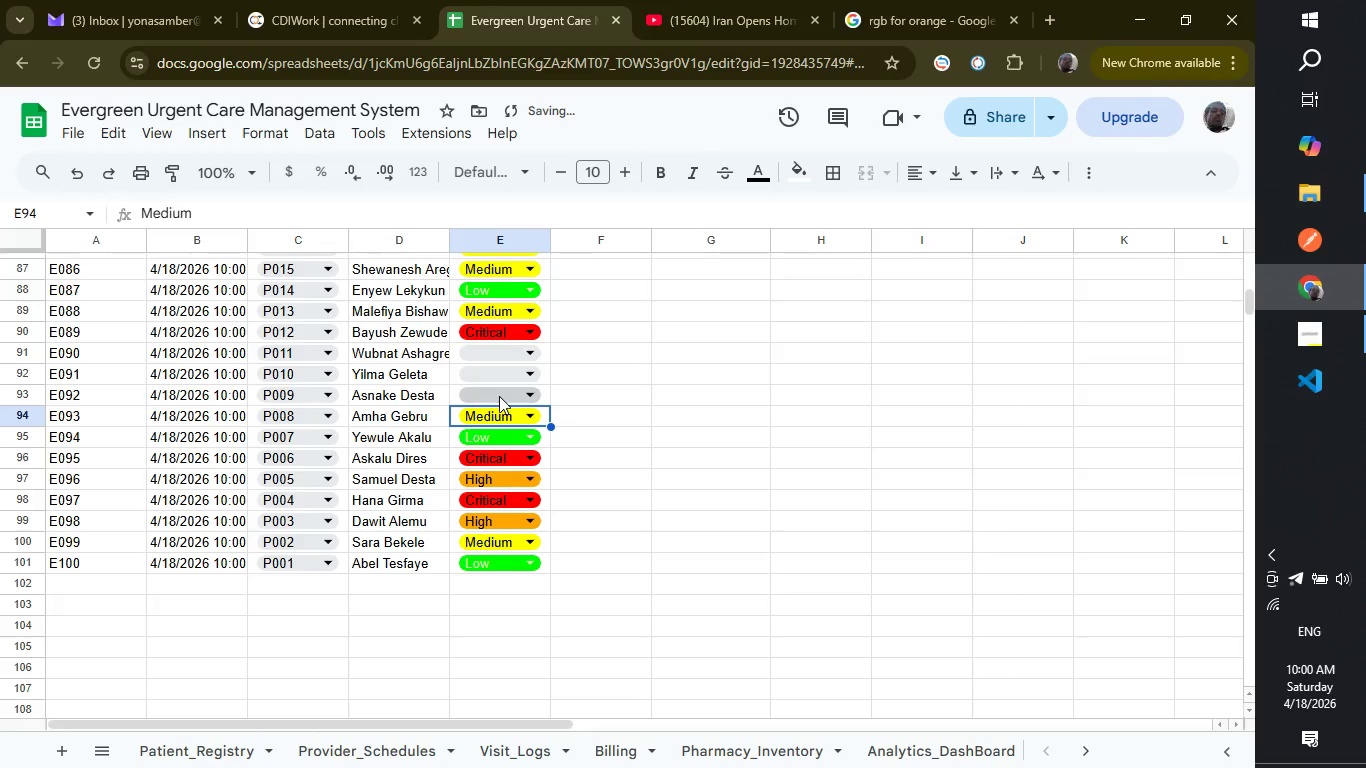 
left_click([499, 396])
 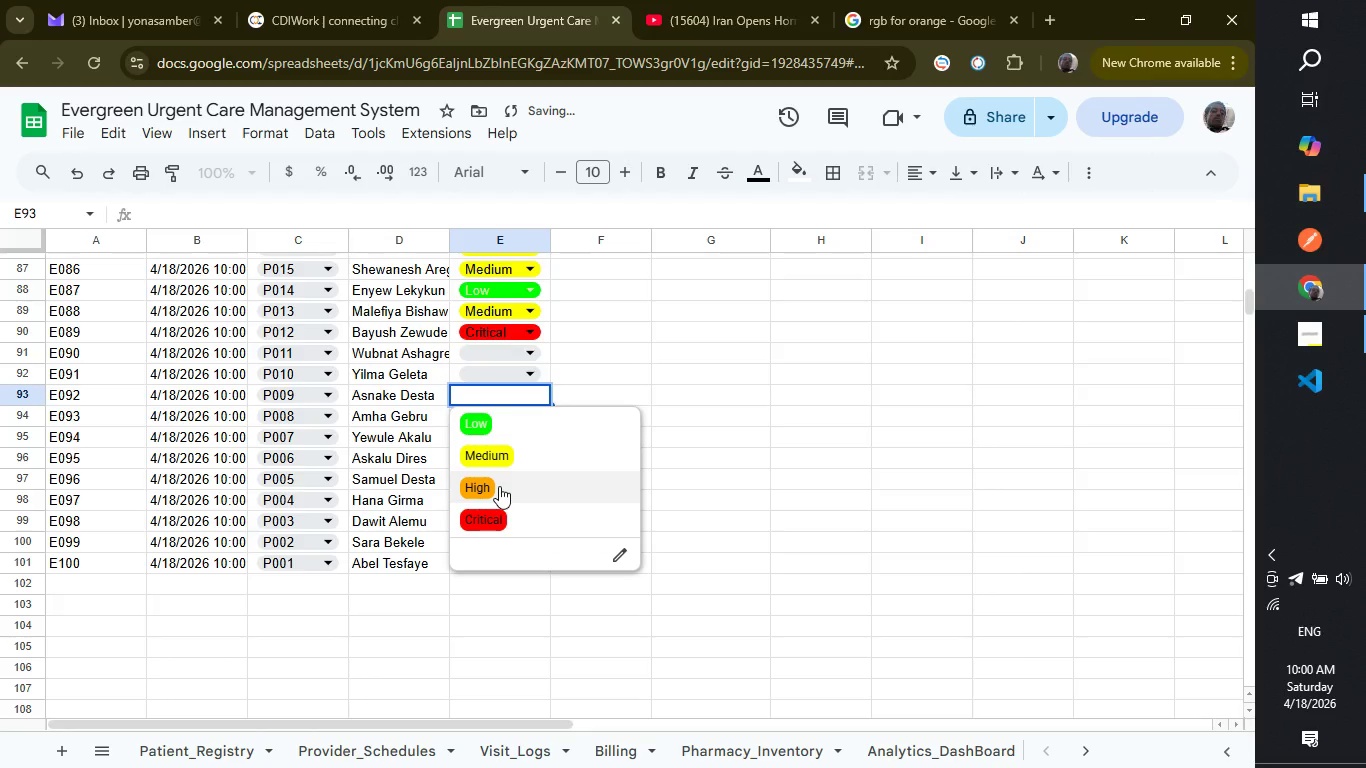 
left_click([499, 486])
 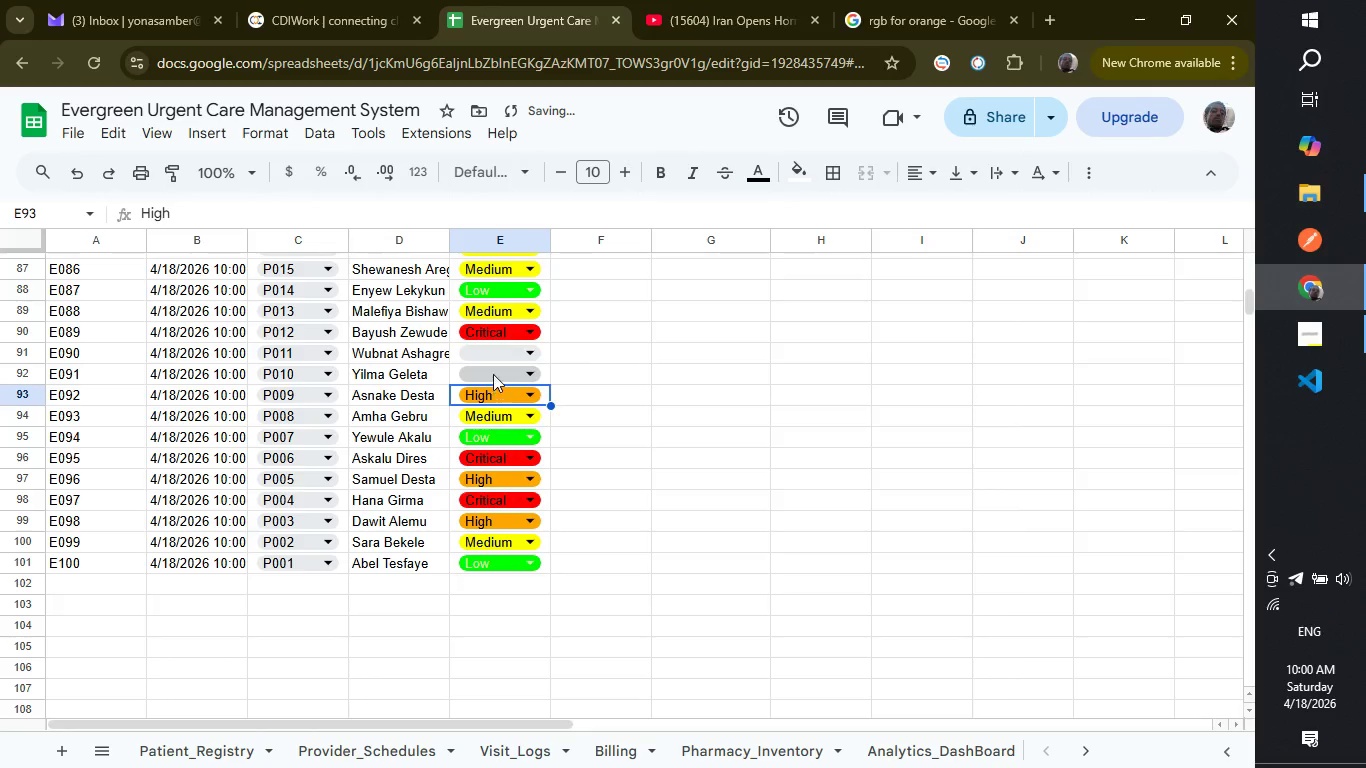 
left_click([493, 374])
 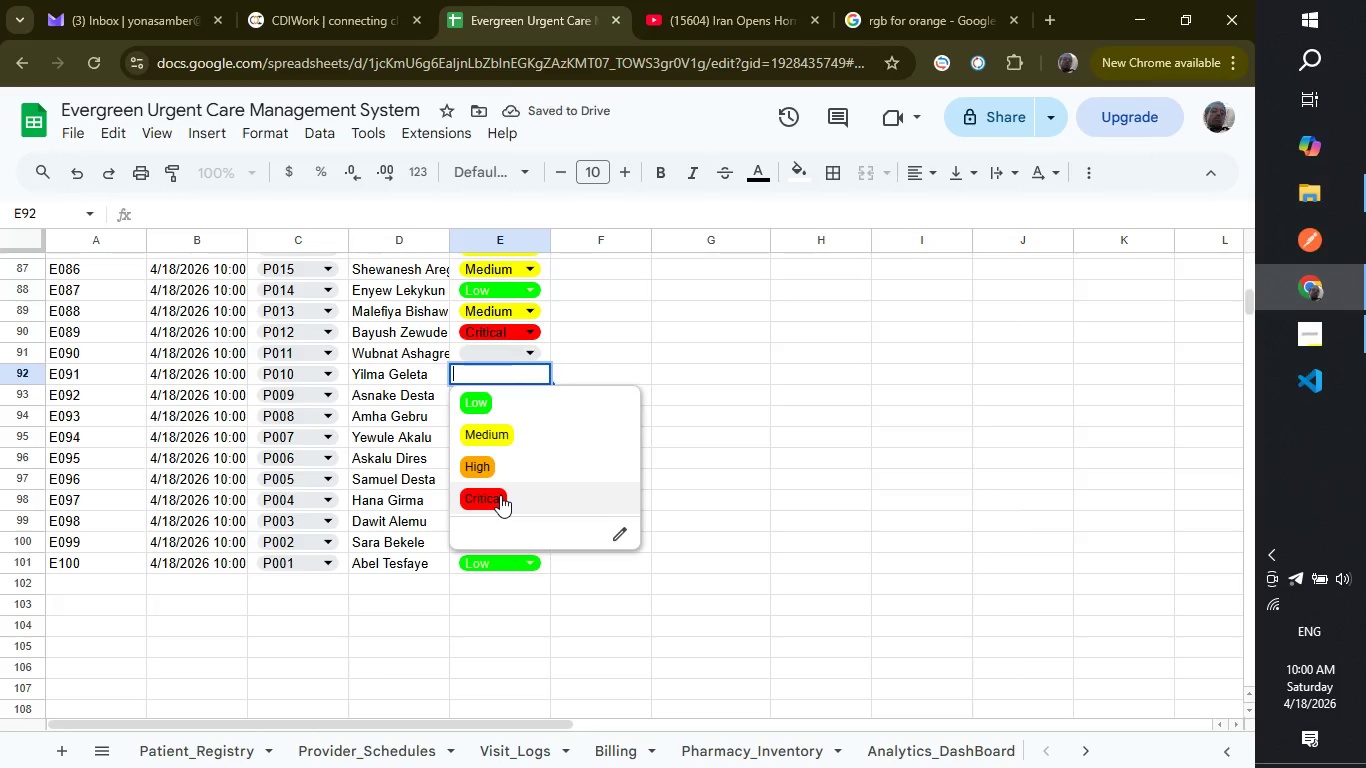 
left_click([500, 495])
 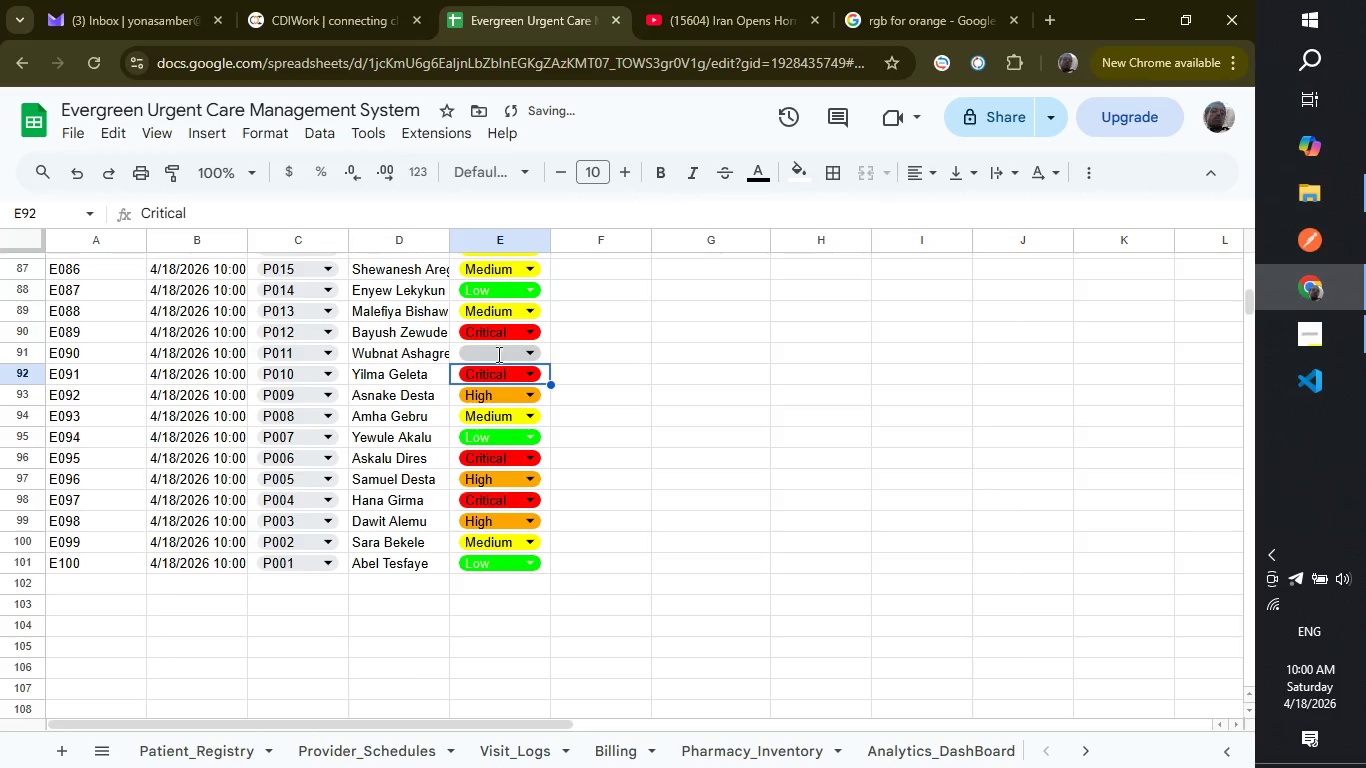 
left_click([497, 354])
 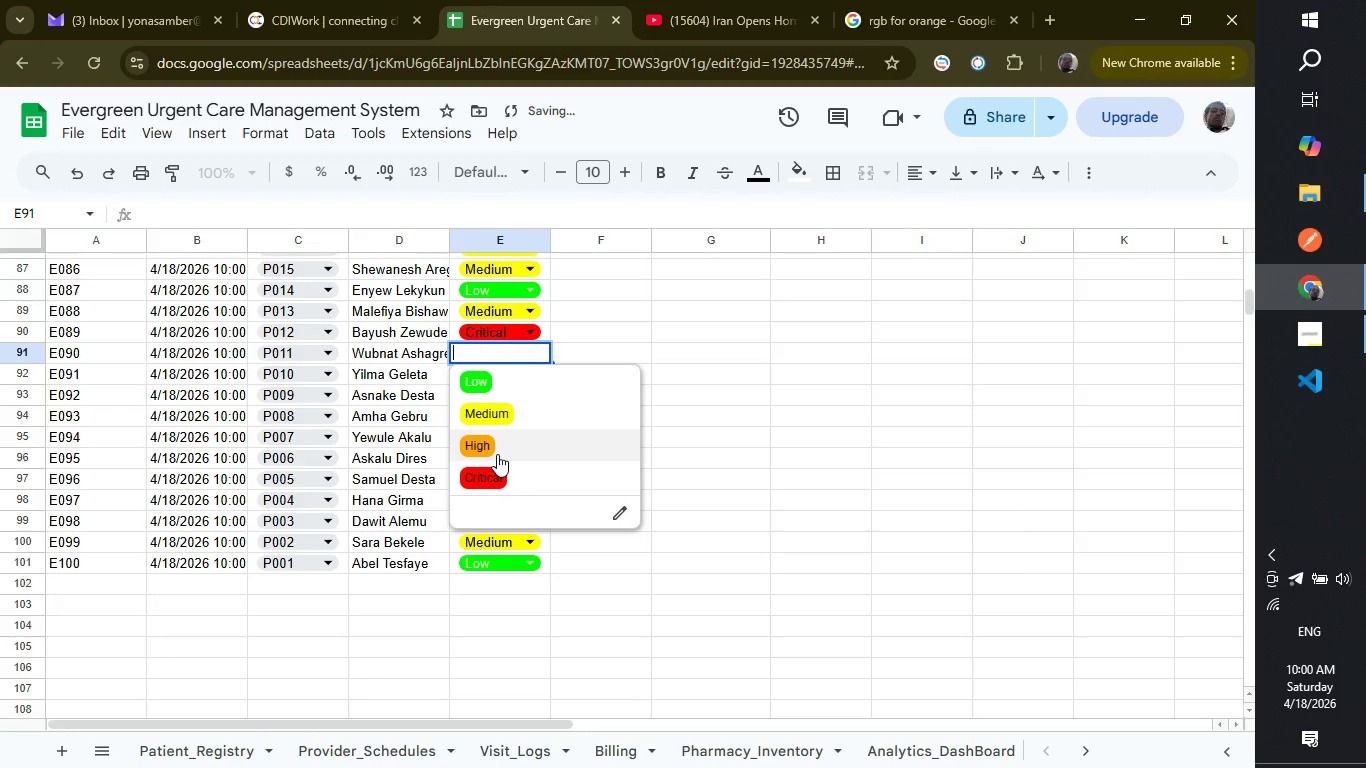 
left_click([497, 454])
 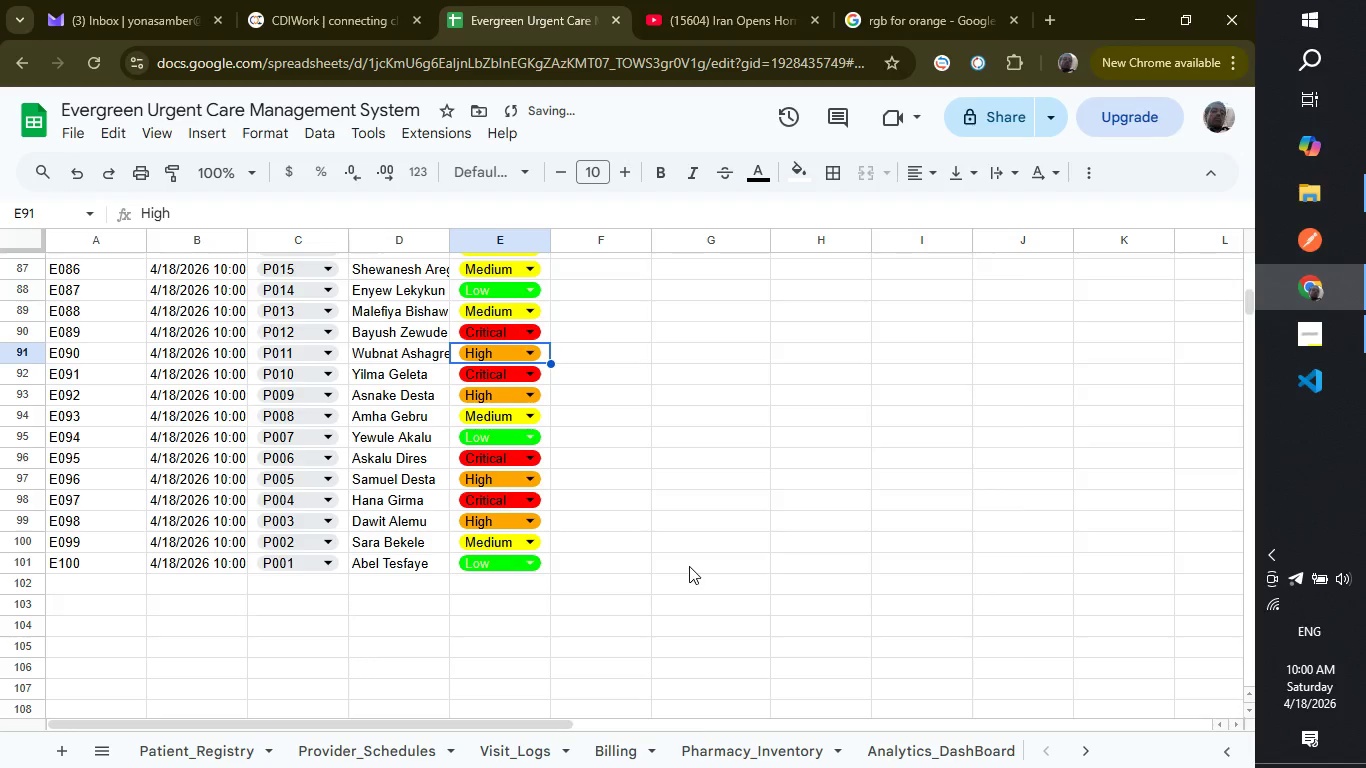 
scroll: coordinate [664, 570], scroll_direction: up, amount: 23.0
 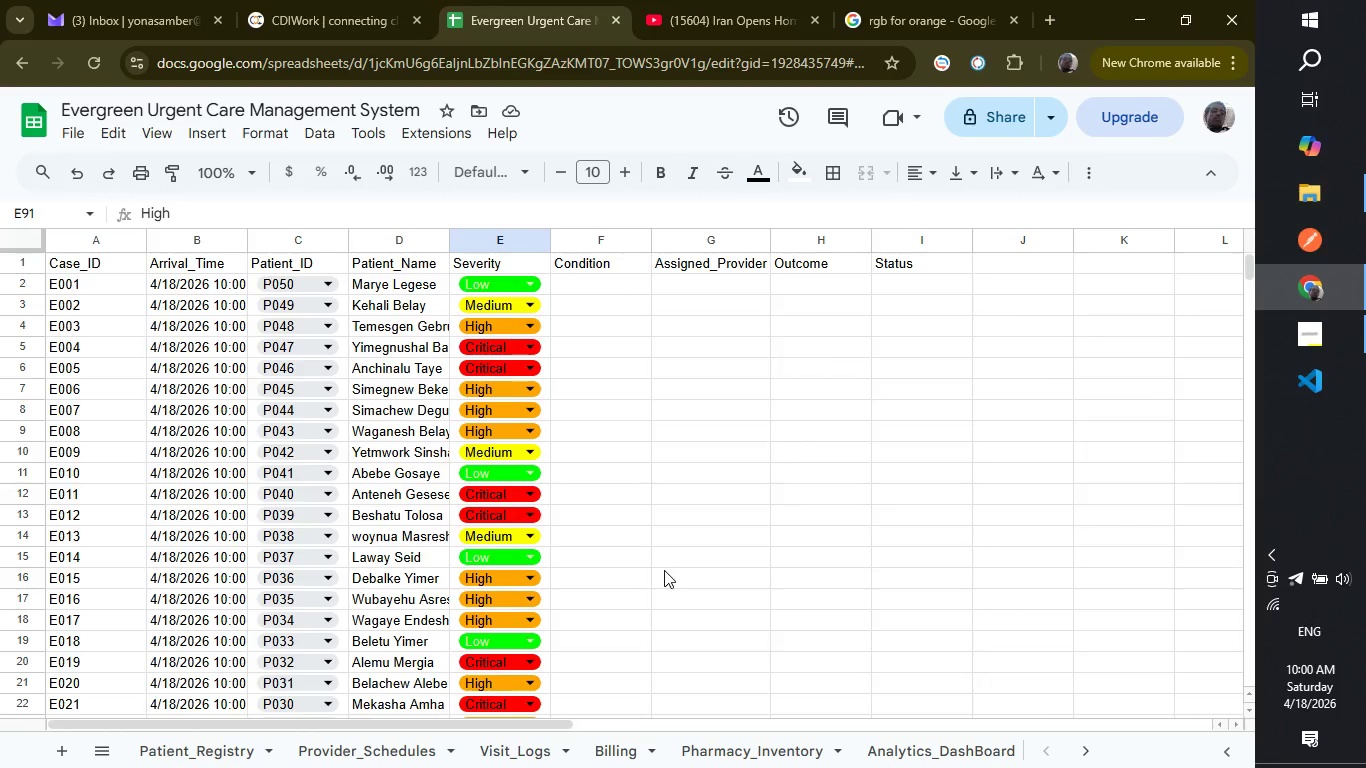 
wait(13.93)
 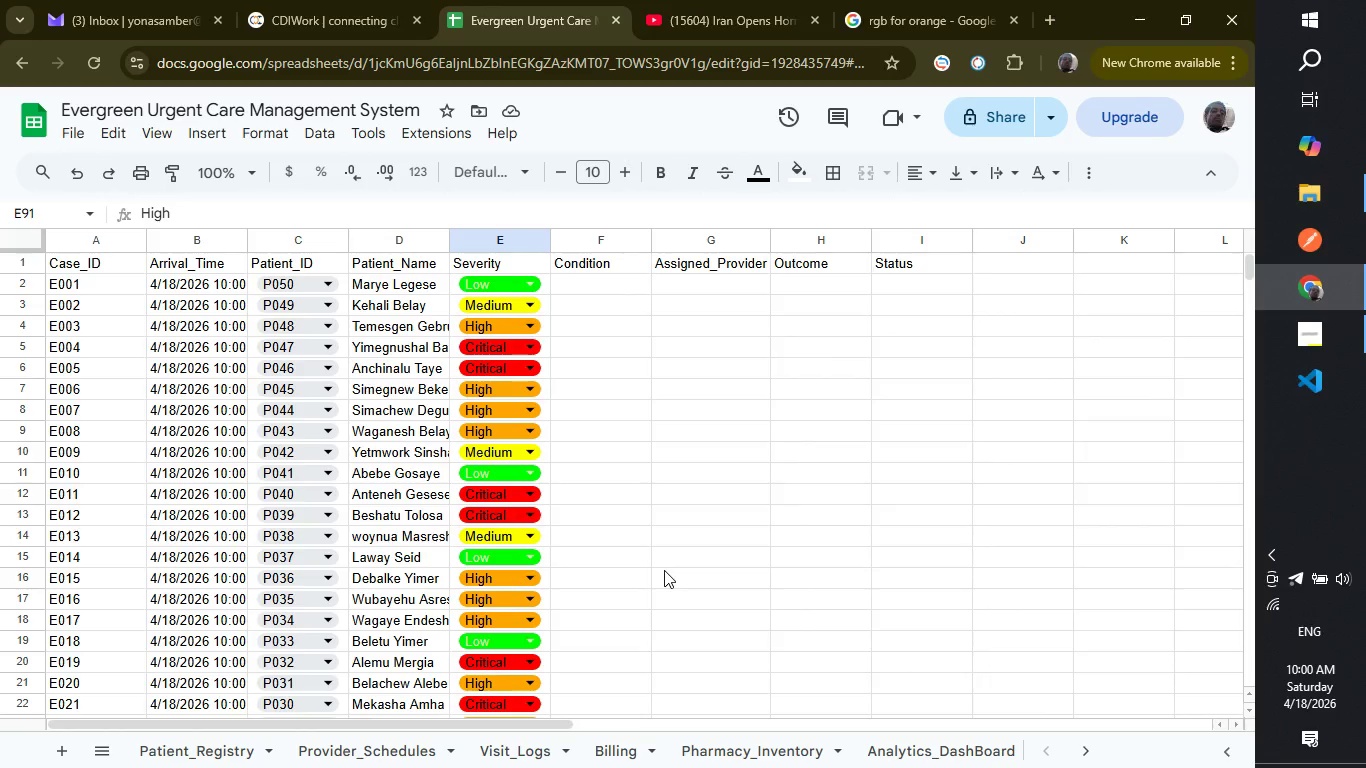 
scroll: coordinate [572, 484], scroll_direction: down, amount: 19.0
 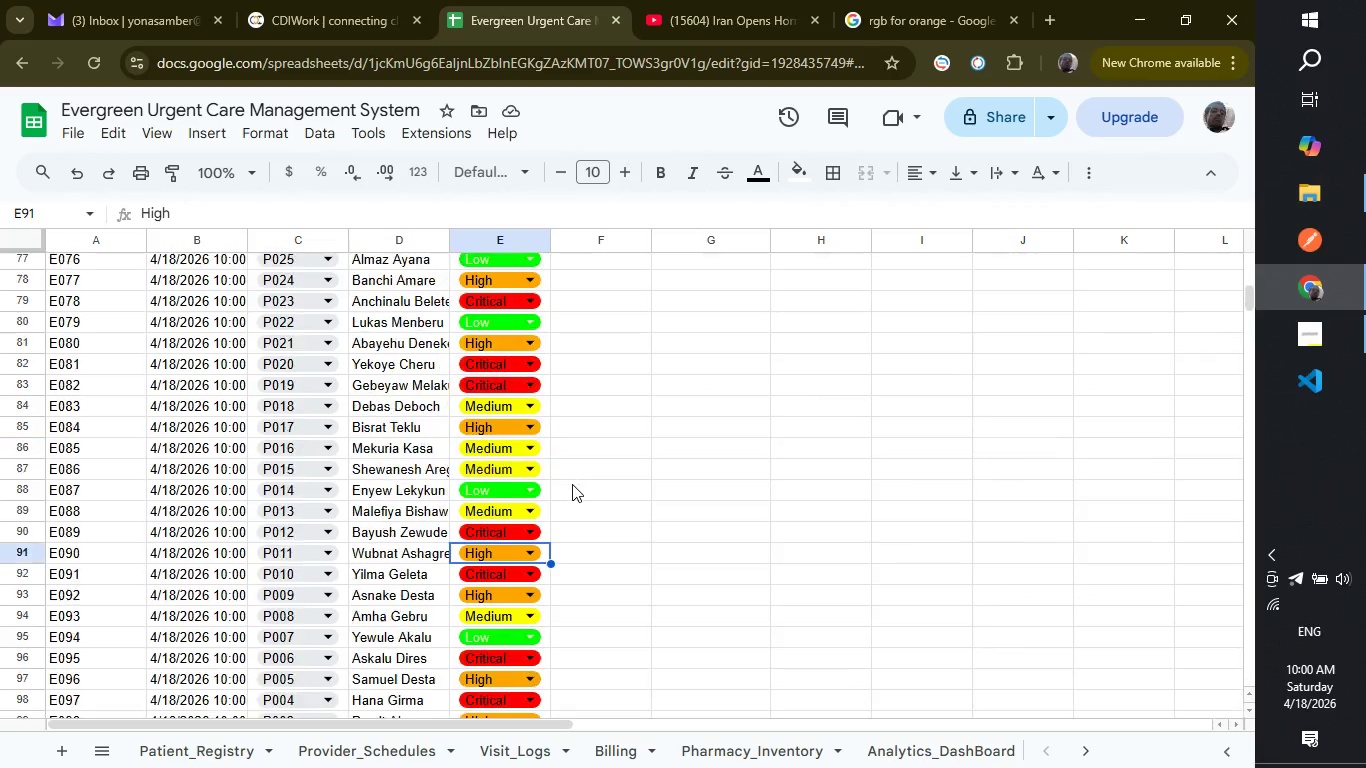 
scroll: coordinate [572, 484], scroll_direction: up, amount: 3.0
 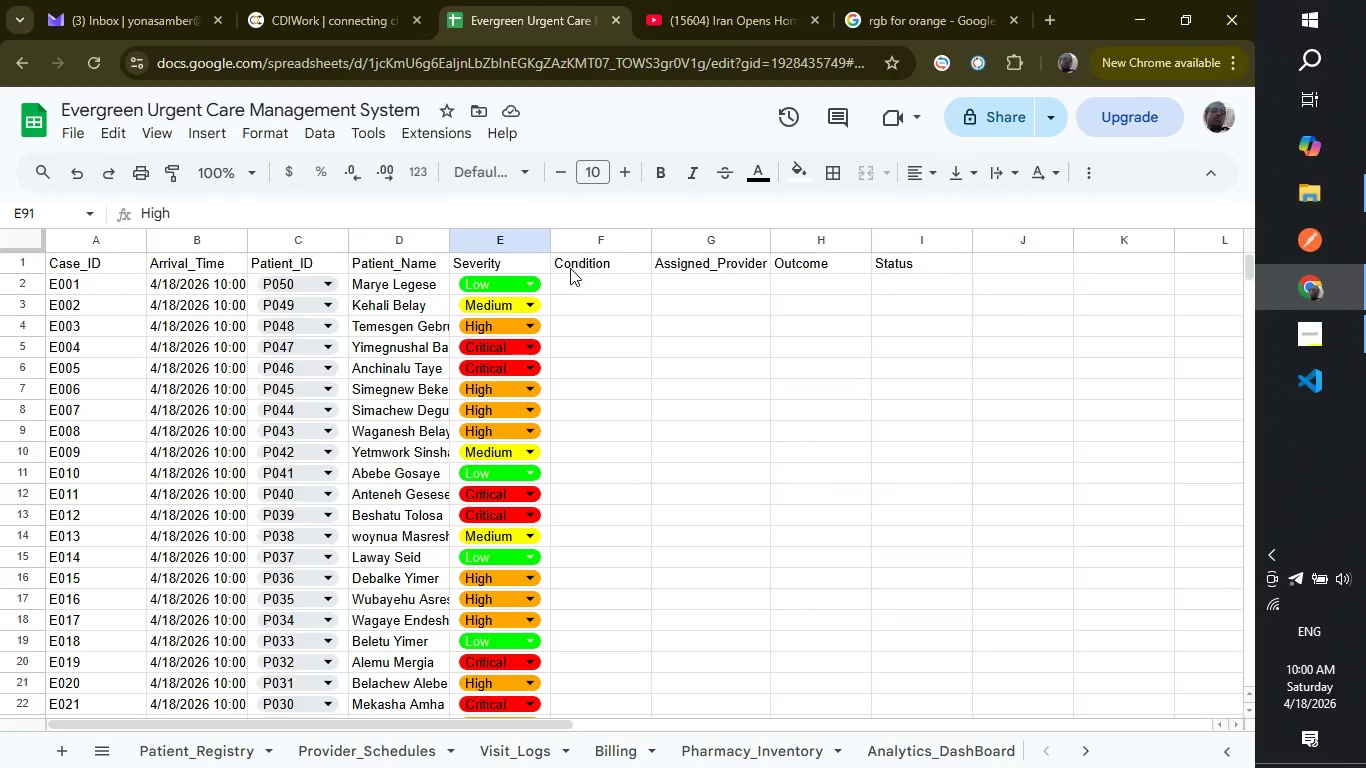 
left_click([565, 287])
 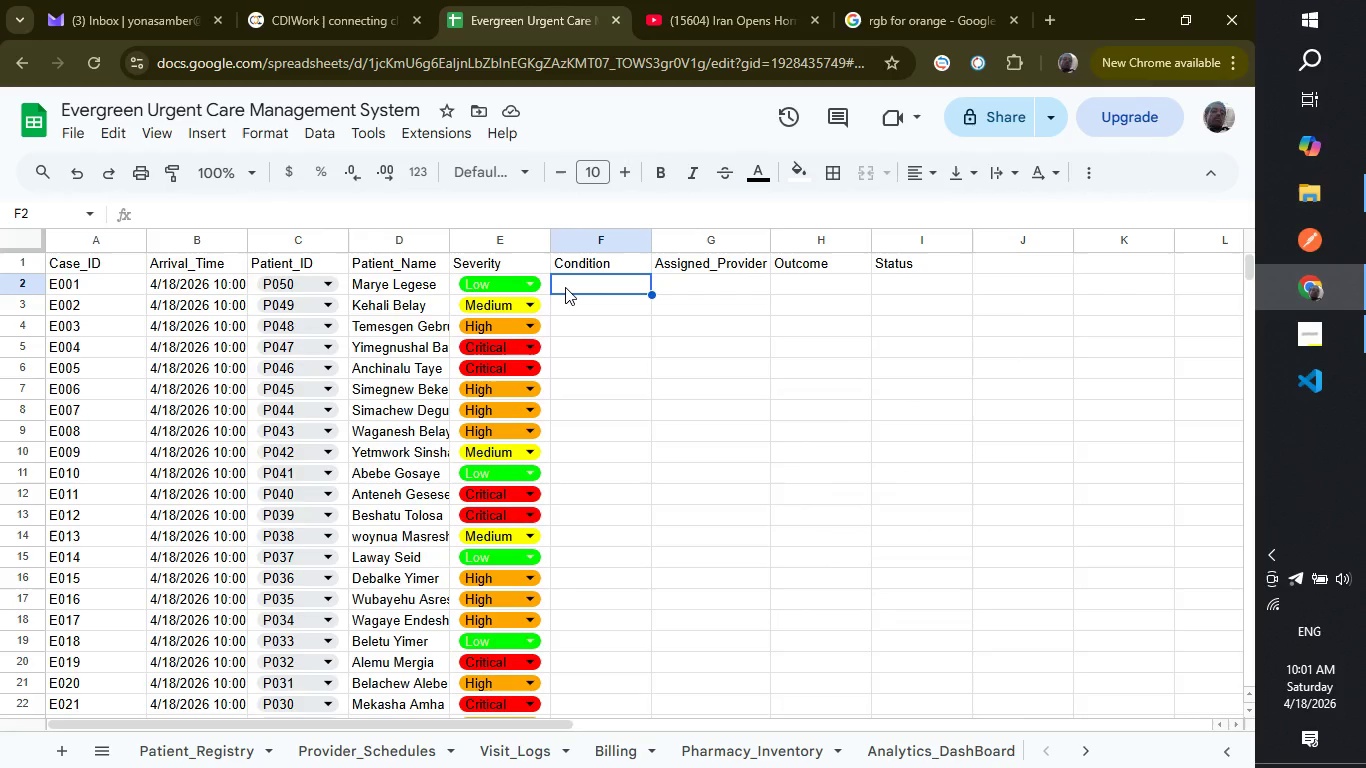 
wait(15.62)
 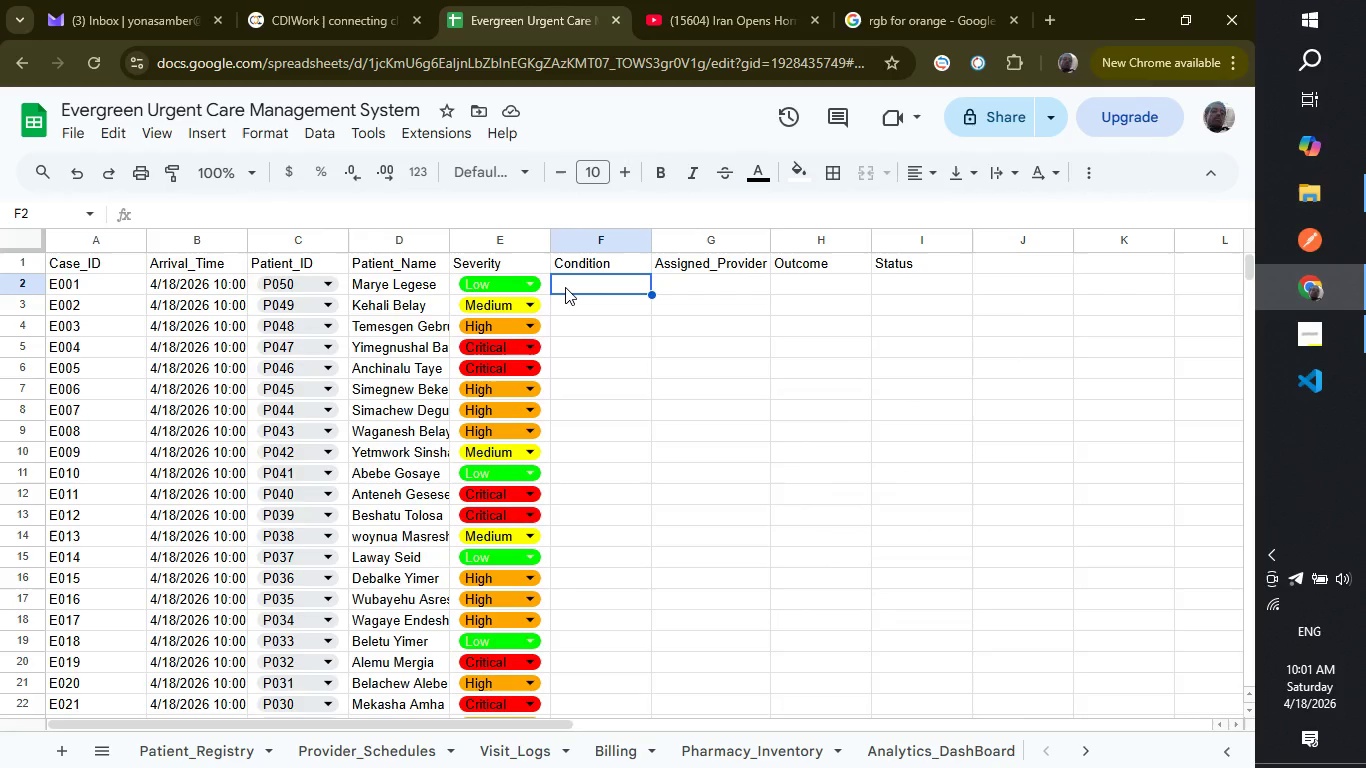 
type(Skin A)
key(Backspace)
type(abrasion)
 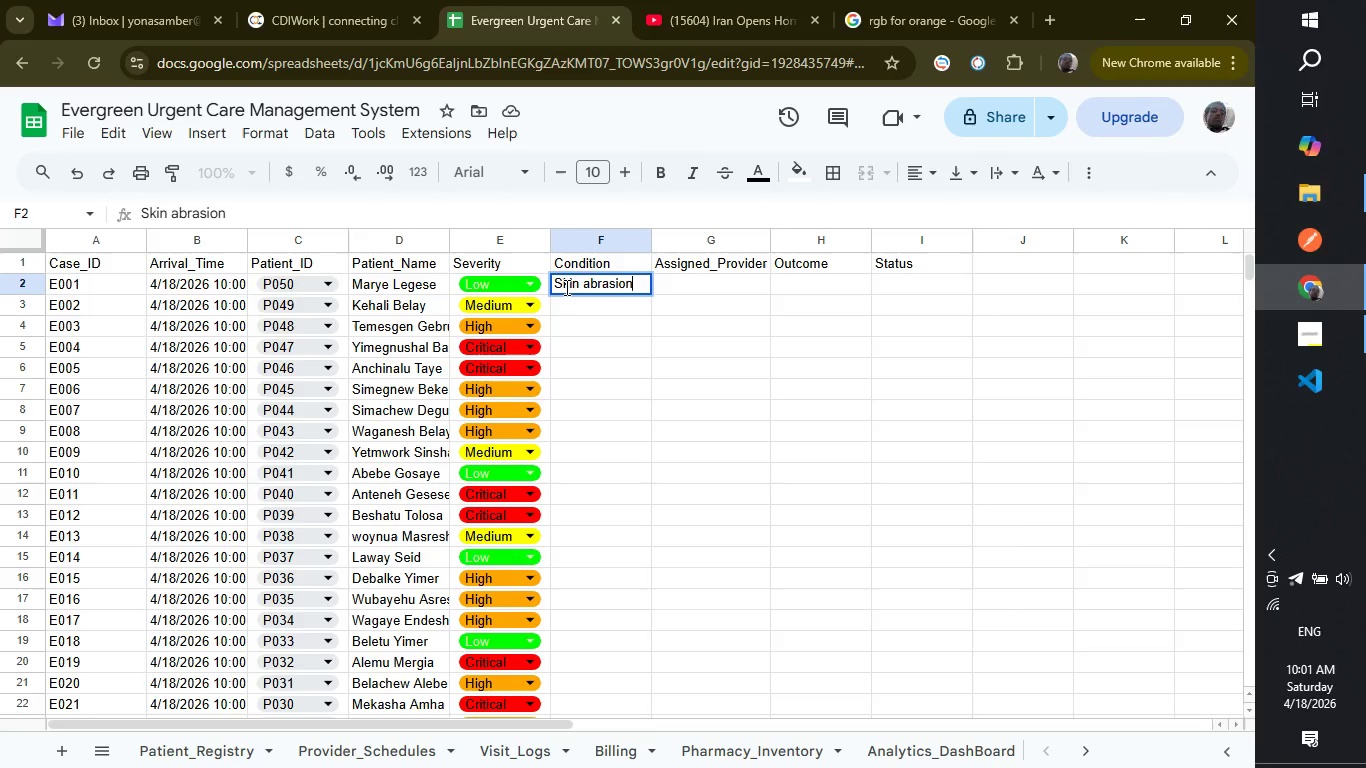 
key(Enter)
 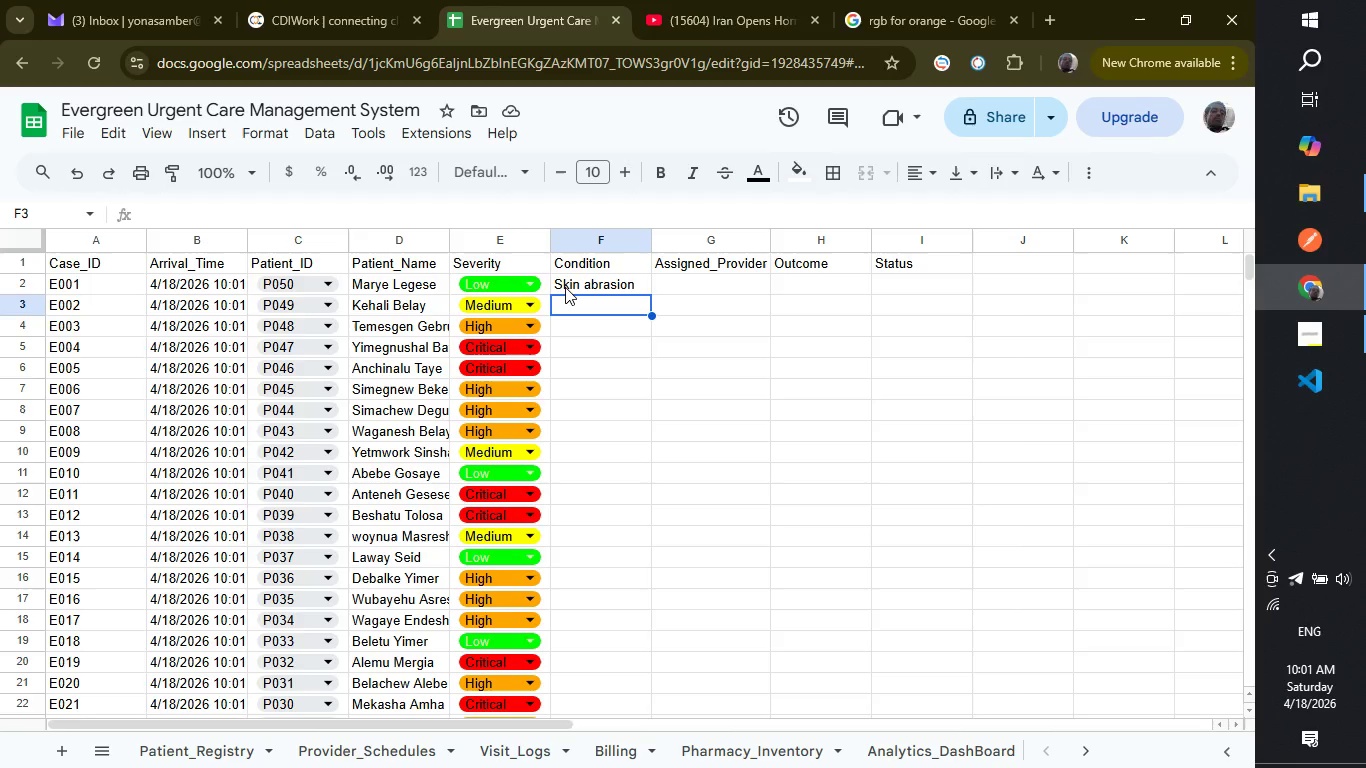 
wait(16.08)
 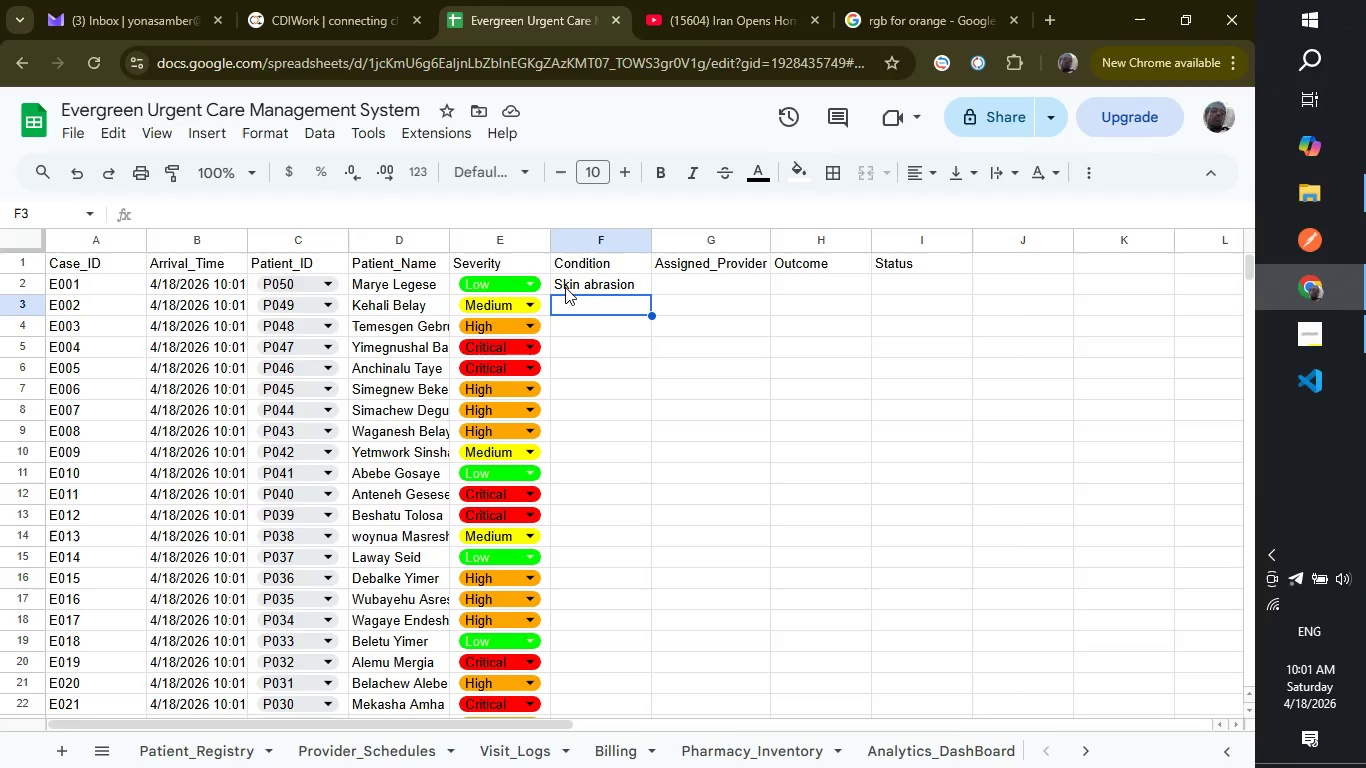 
type(Tibial fracture)
 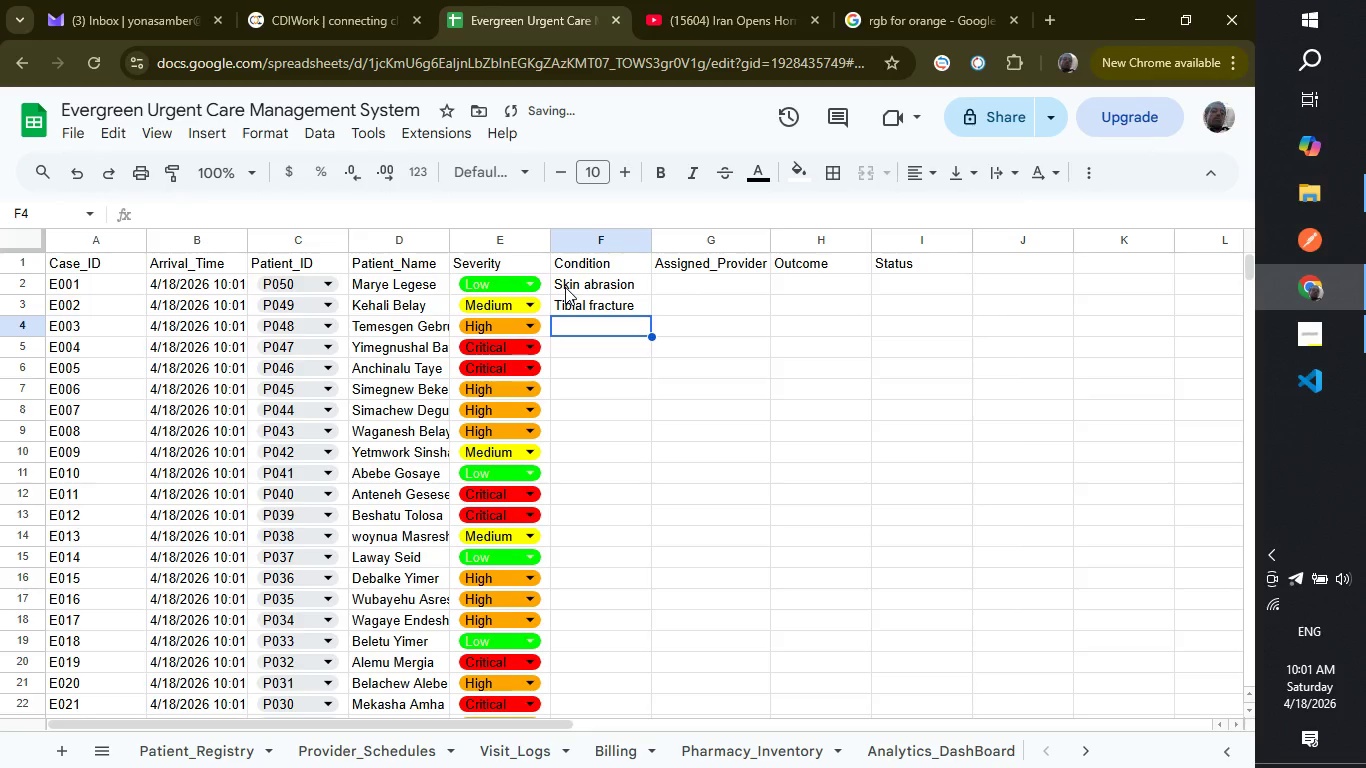 
key(Enter)
 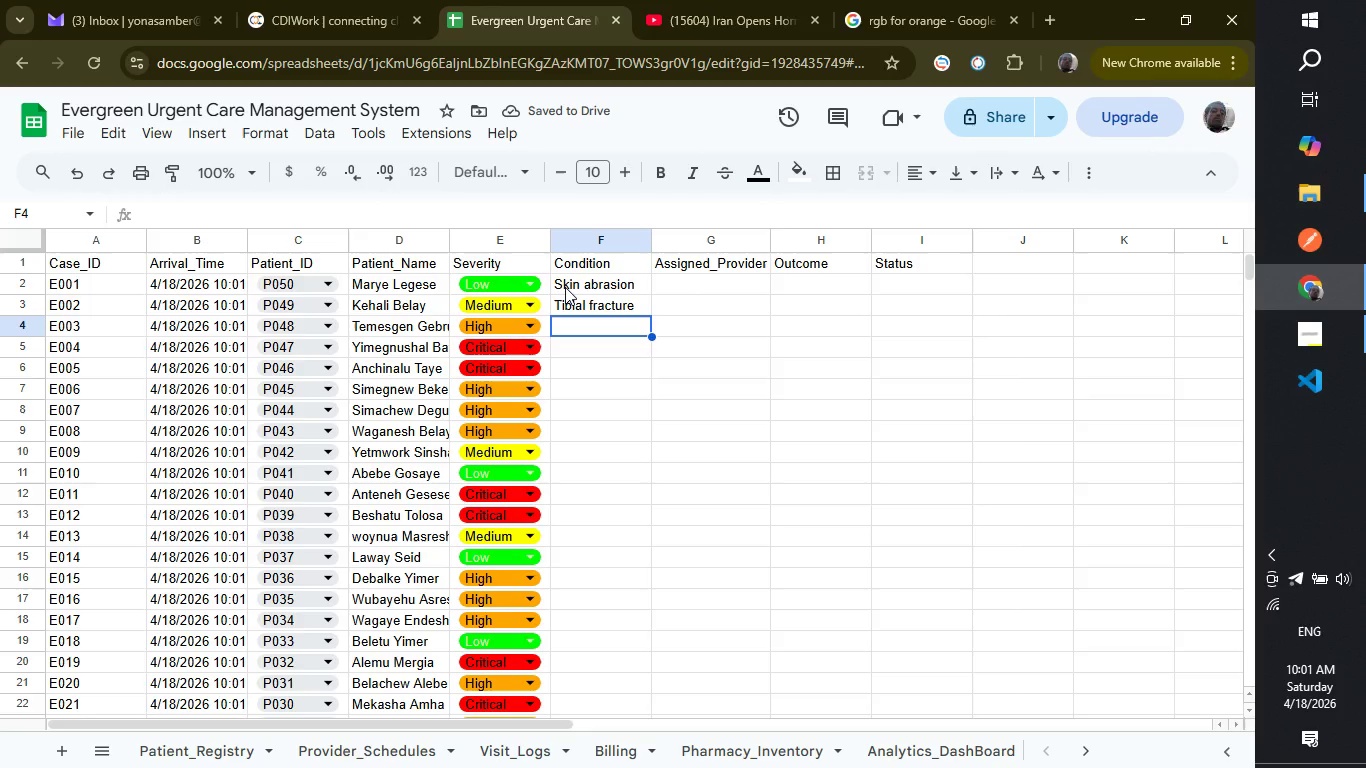 
wait(8.44)
 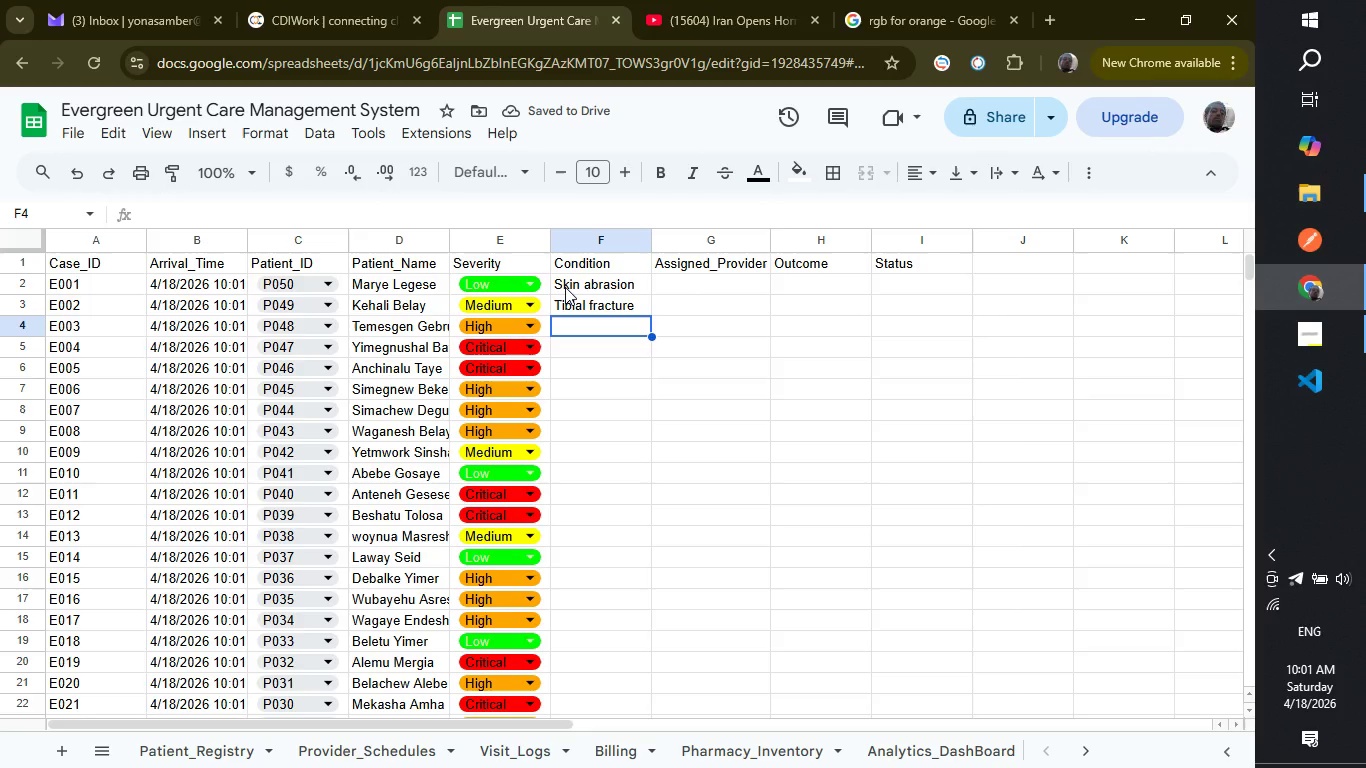 
left_click([572, 323])
 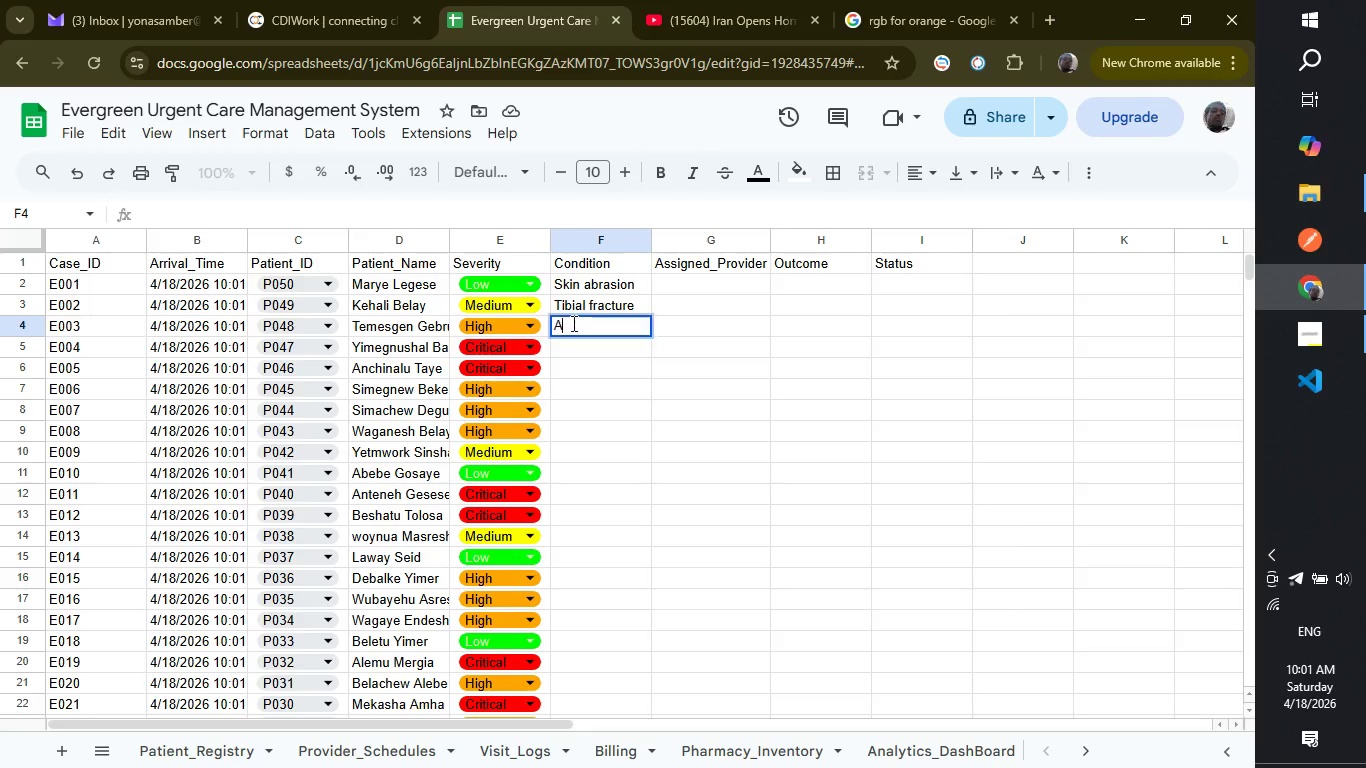 
type(Asthma exacerbatno)
key(Backspace)
key(Backspace)
type(on)
 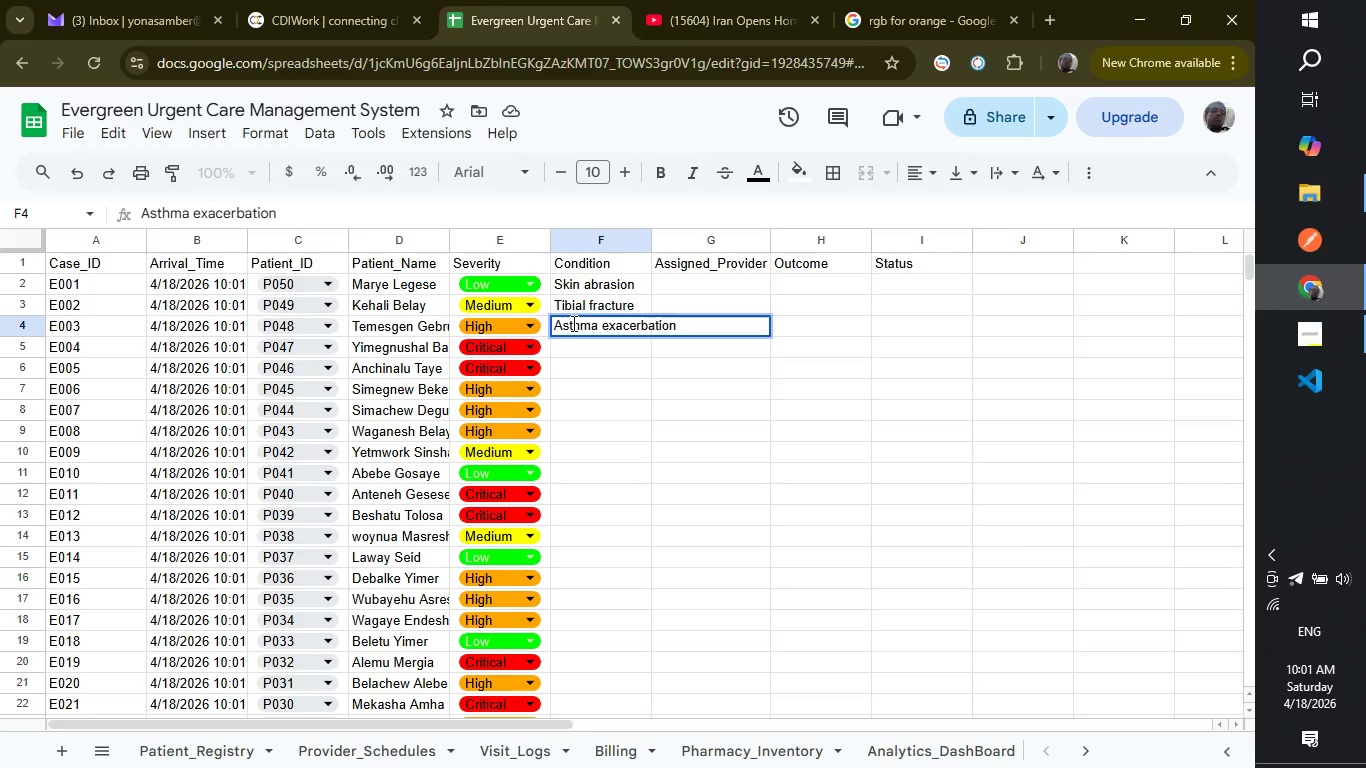 
hold_key(key=I, duration=0.41)
 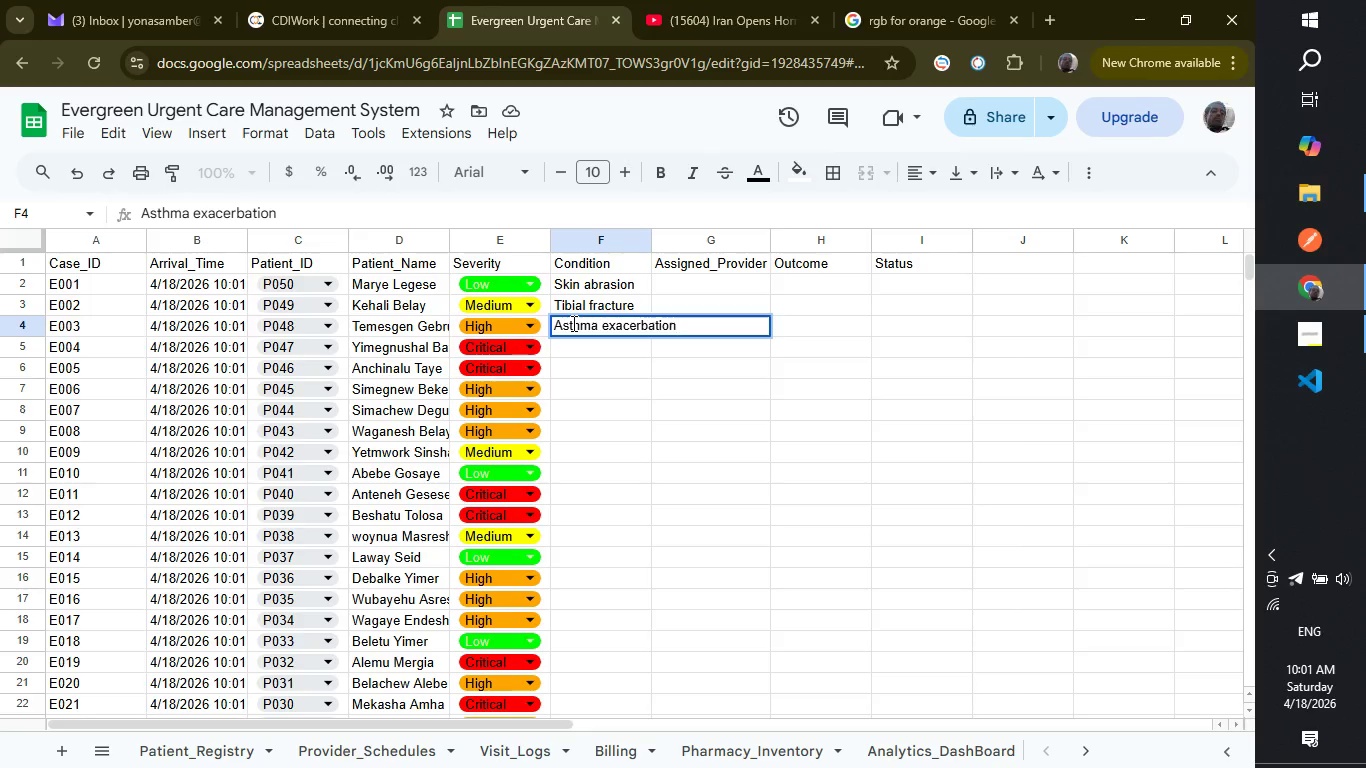 
key(Enter)
 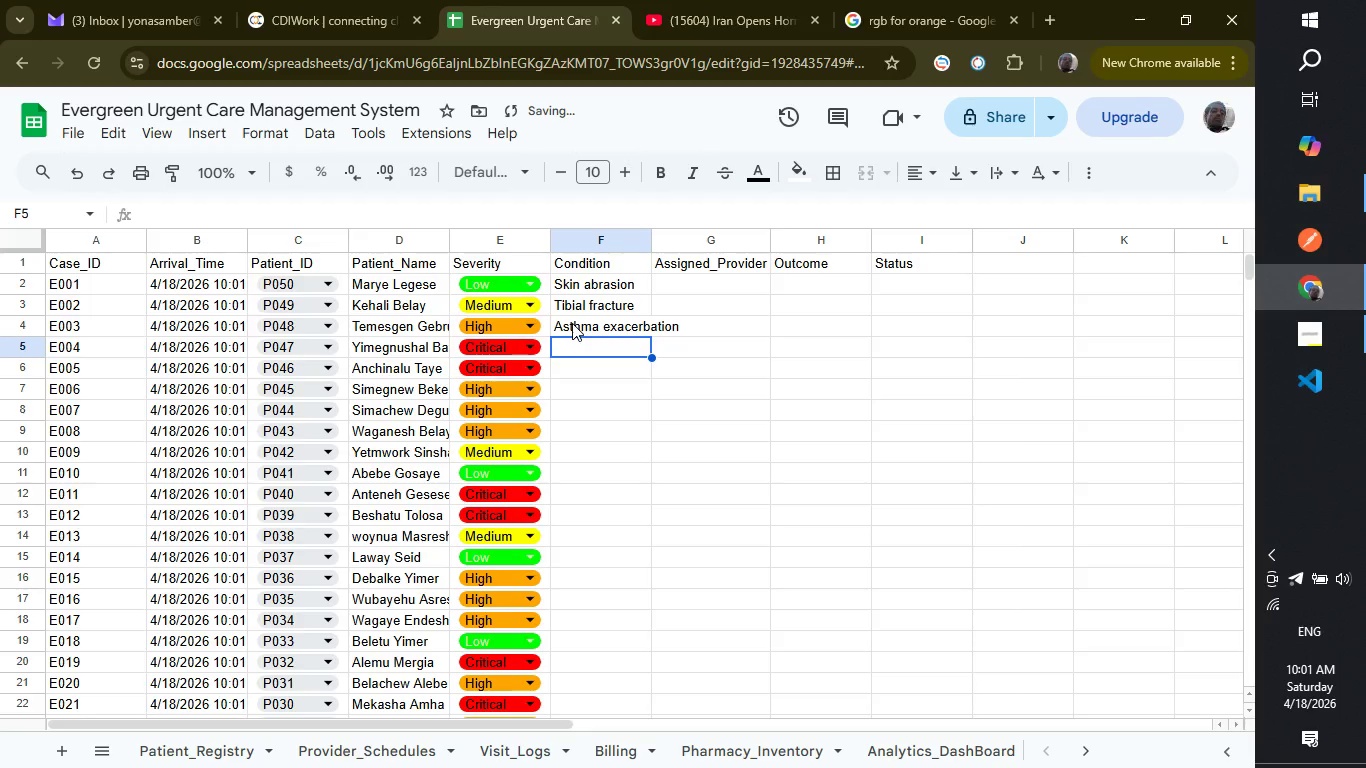 
type(Cardiac A)
key(Backspace)
type(arrest)
 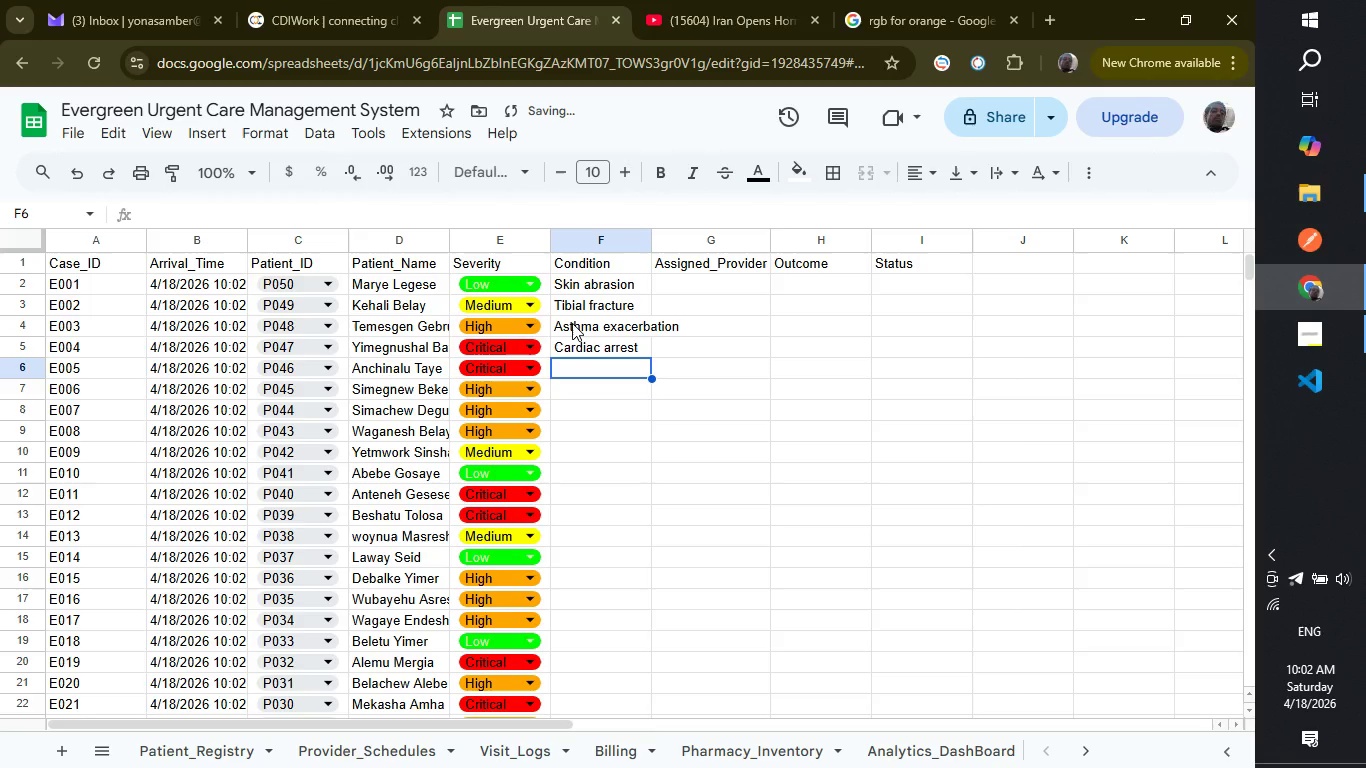 
 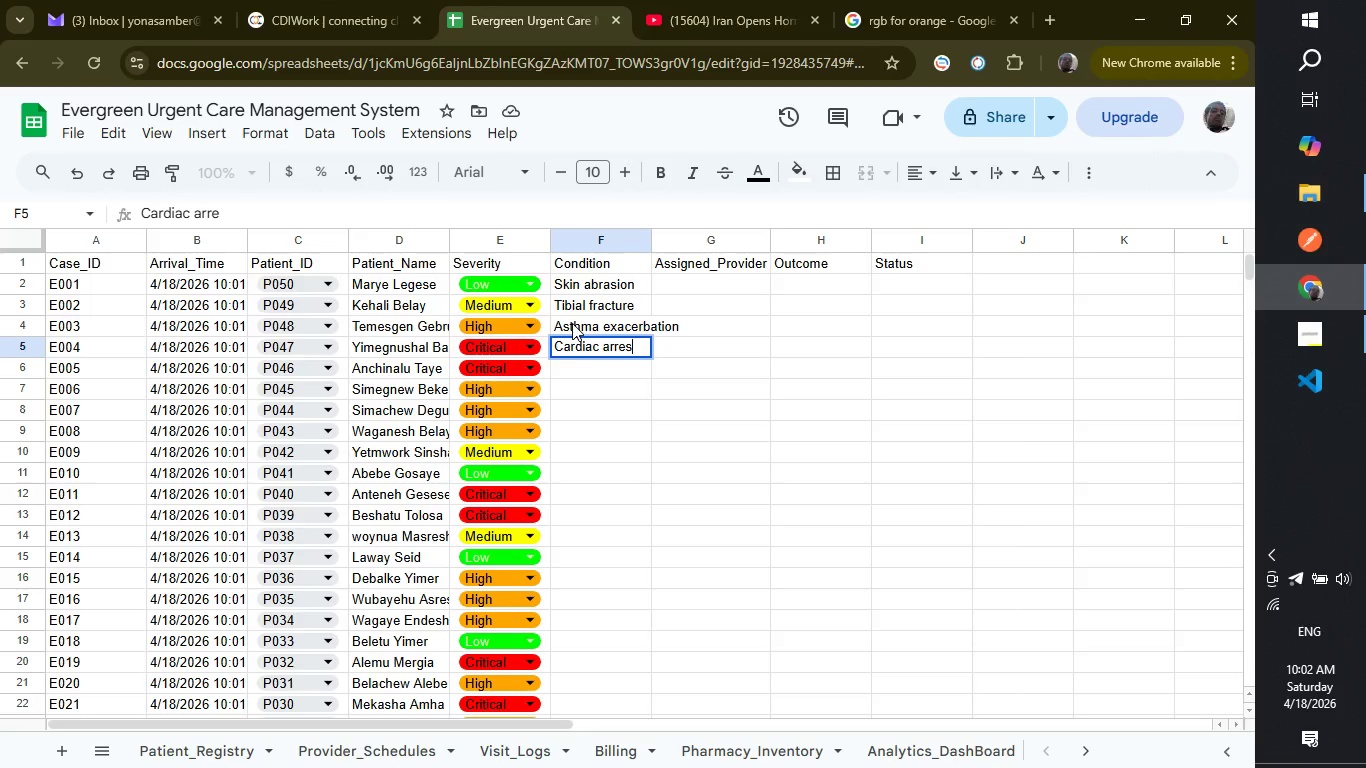 
key(Enter)
 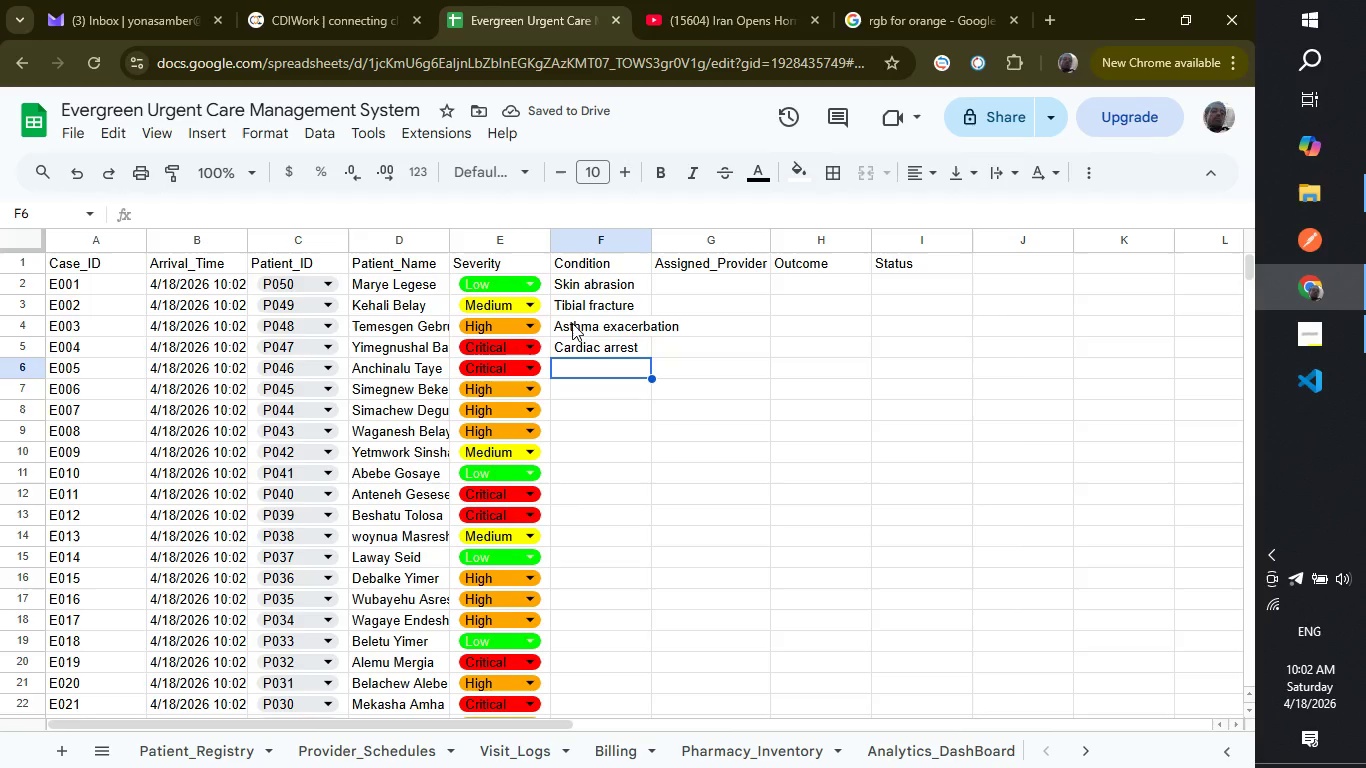 
type(Hypovolemic Shock)
 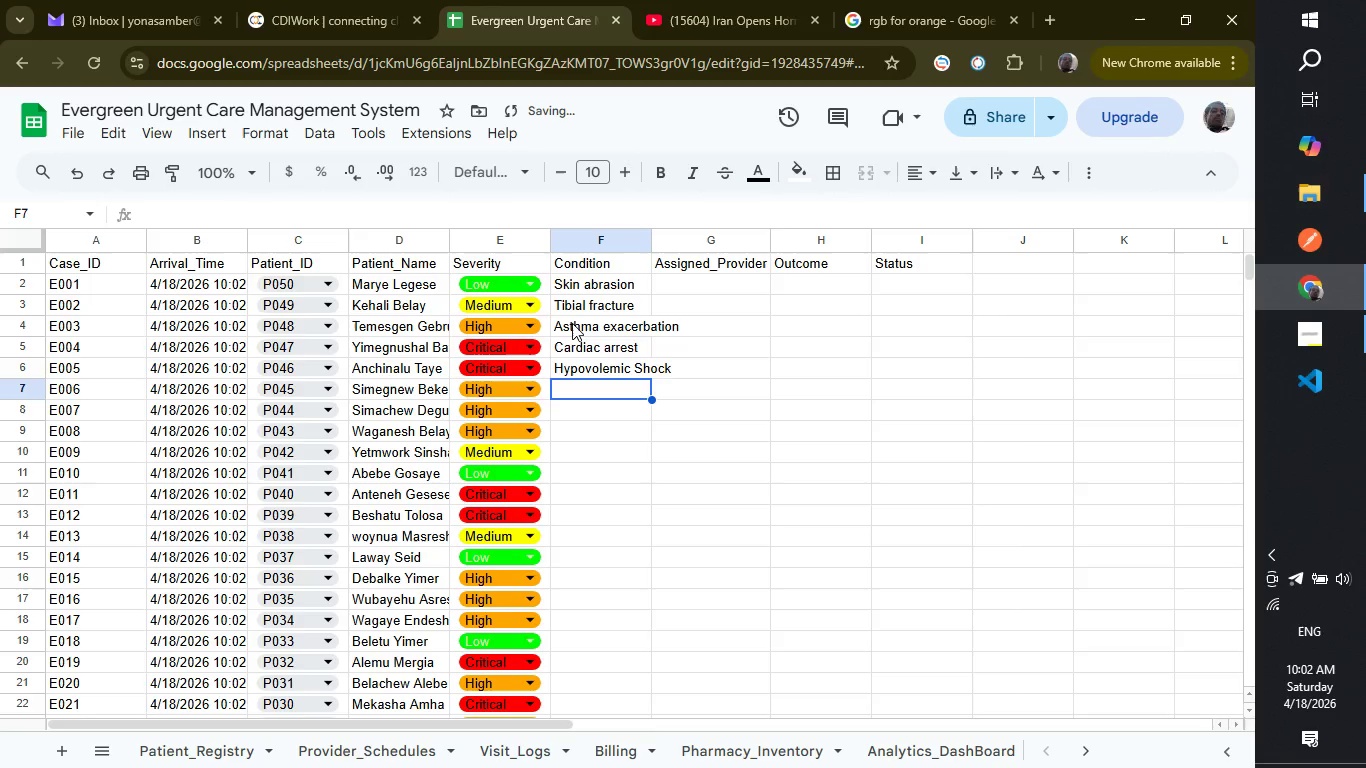 
key(Enter)
 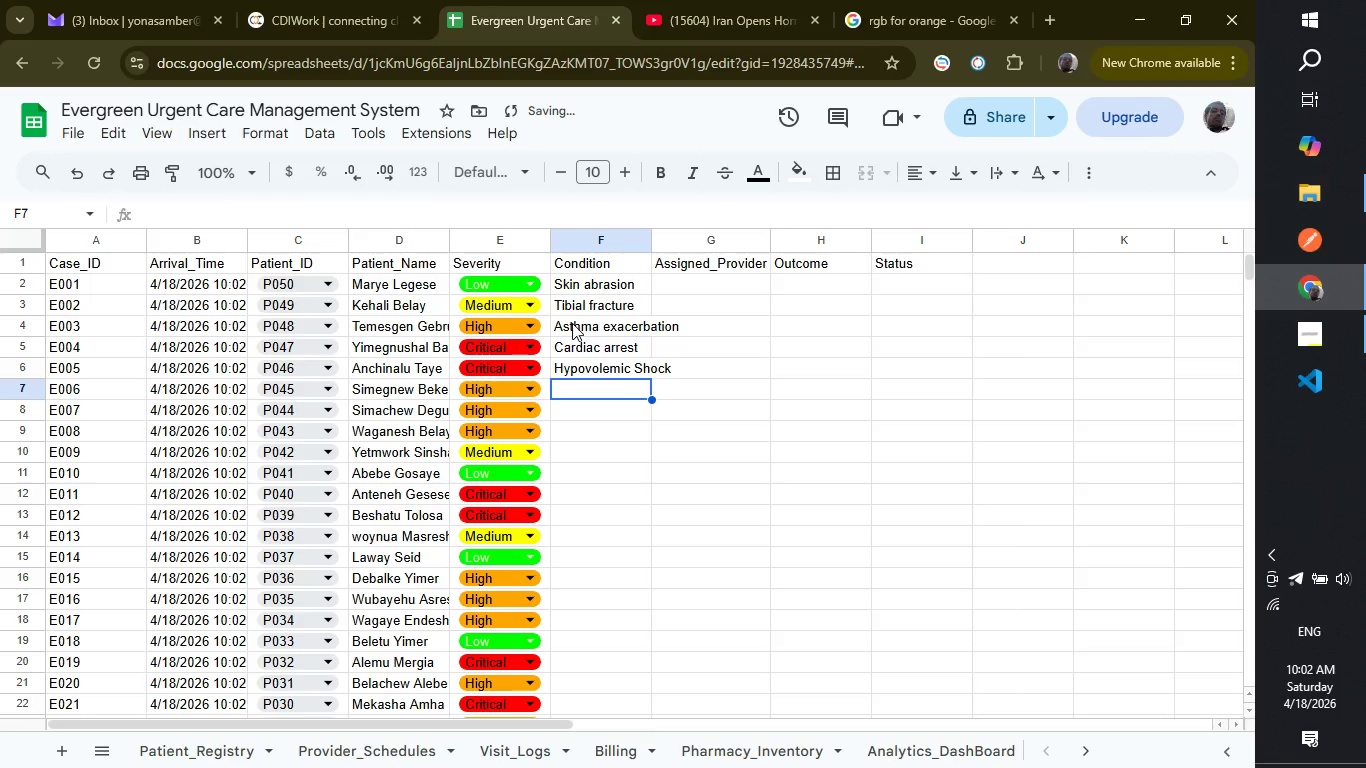 
type(Coma)
 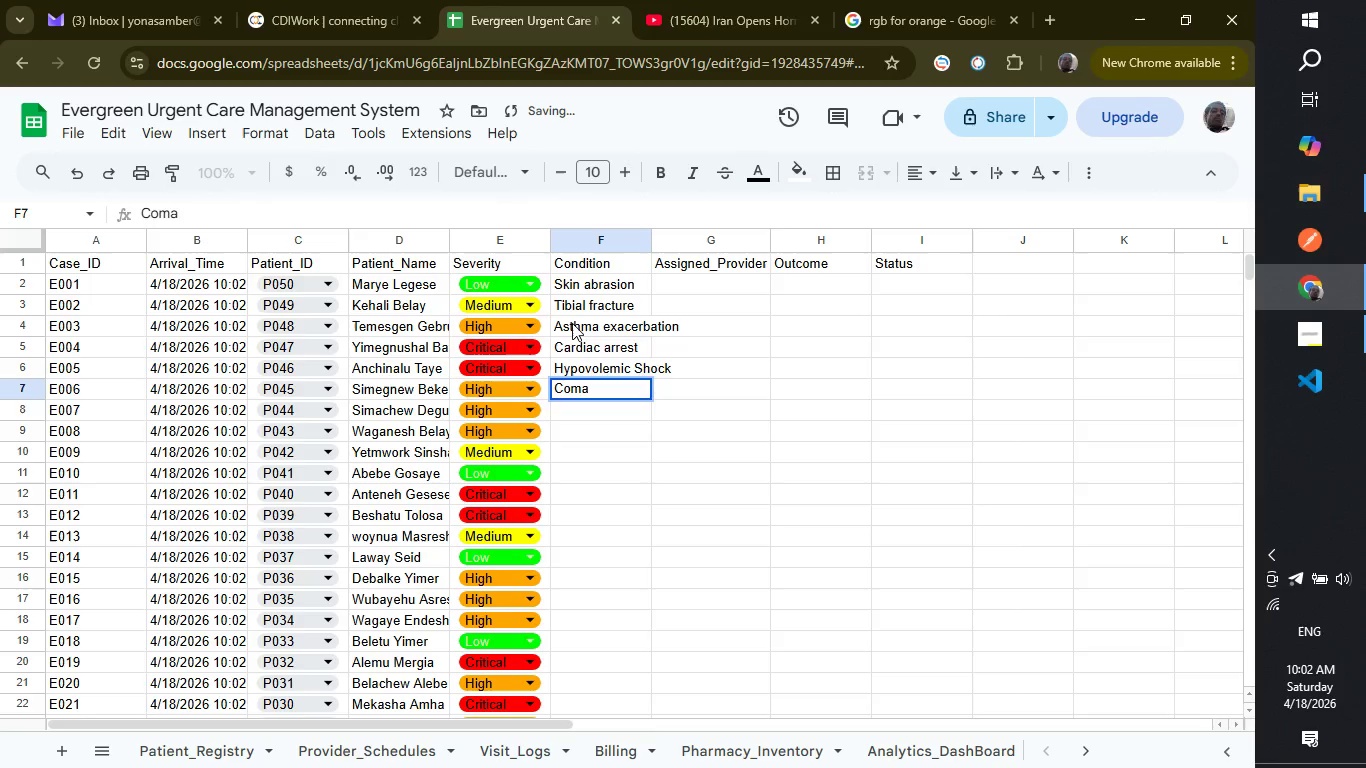 
key(Enter)
 